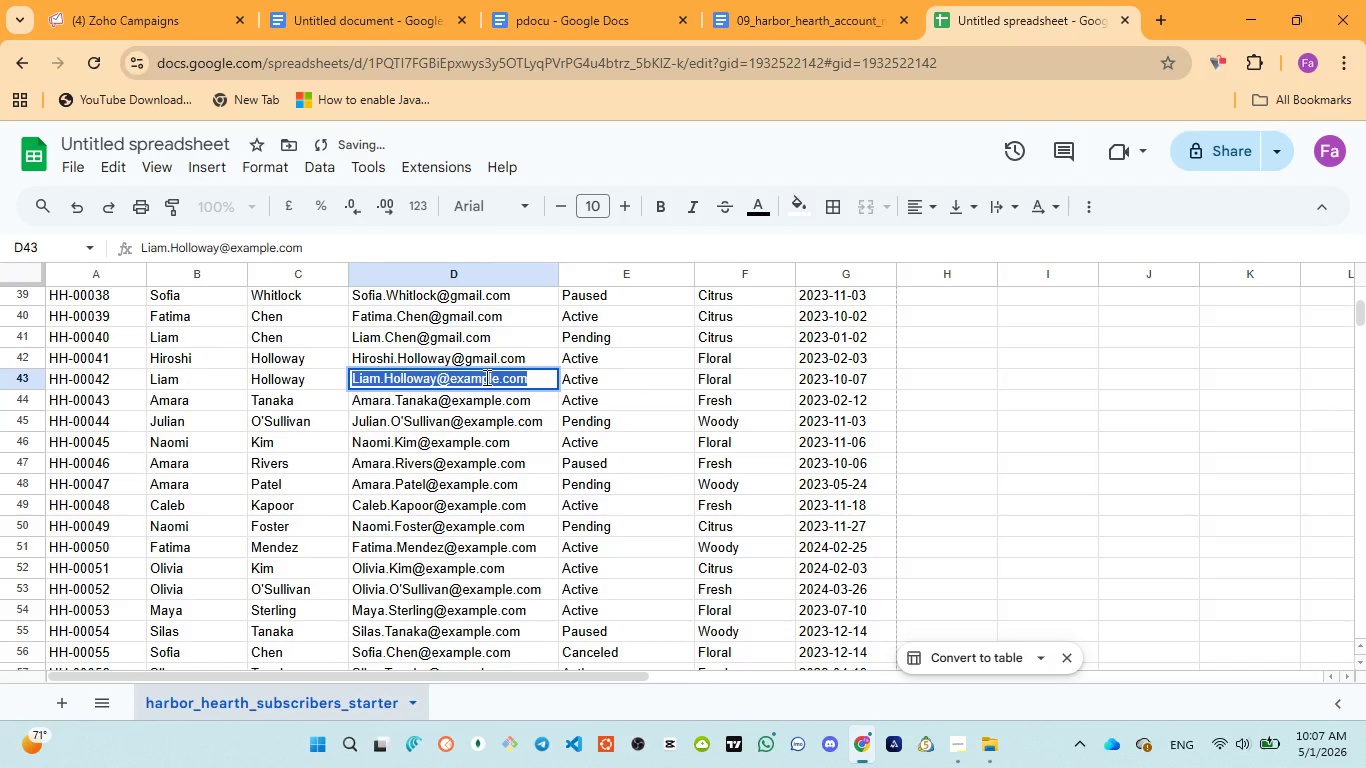 
triple_click([485, 377])
 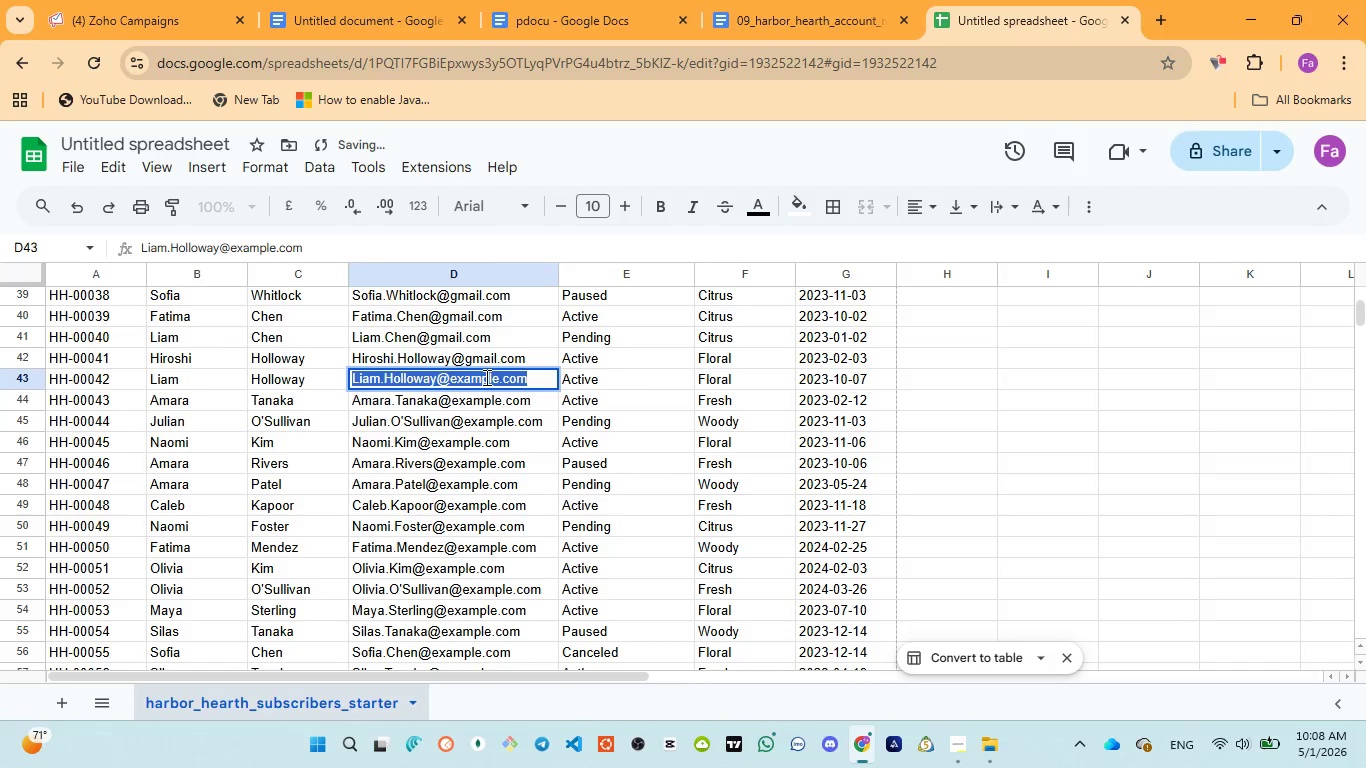 
triple_click([485, 377])
 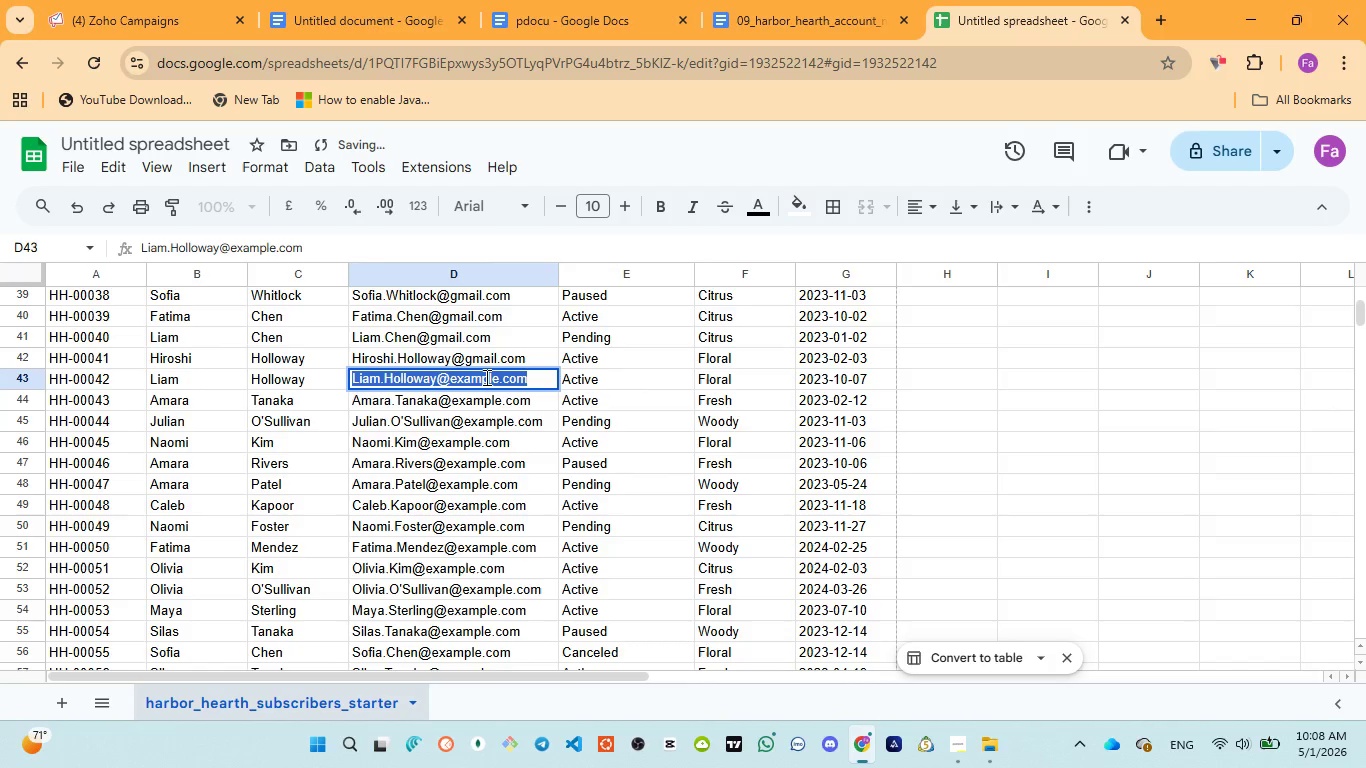 
triple_click([485, 377])
 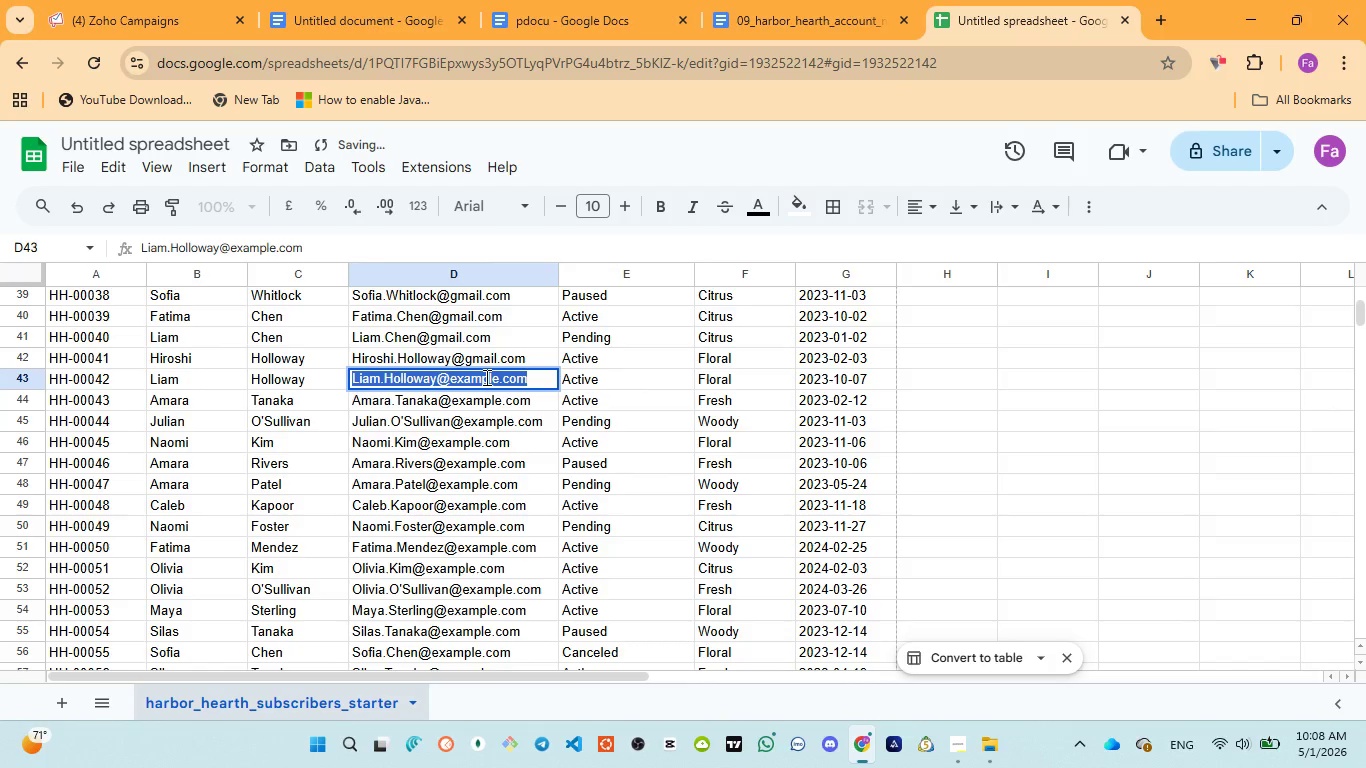 
triple_click([485, 377])
 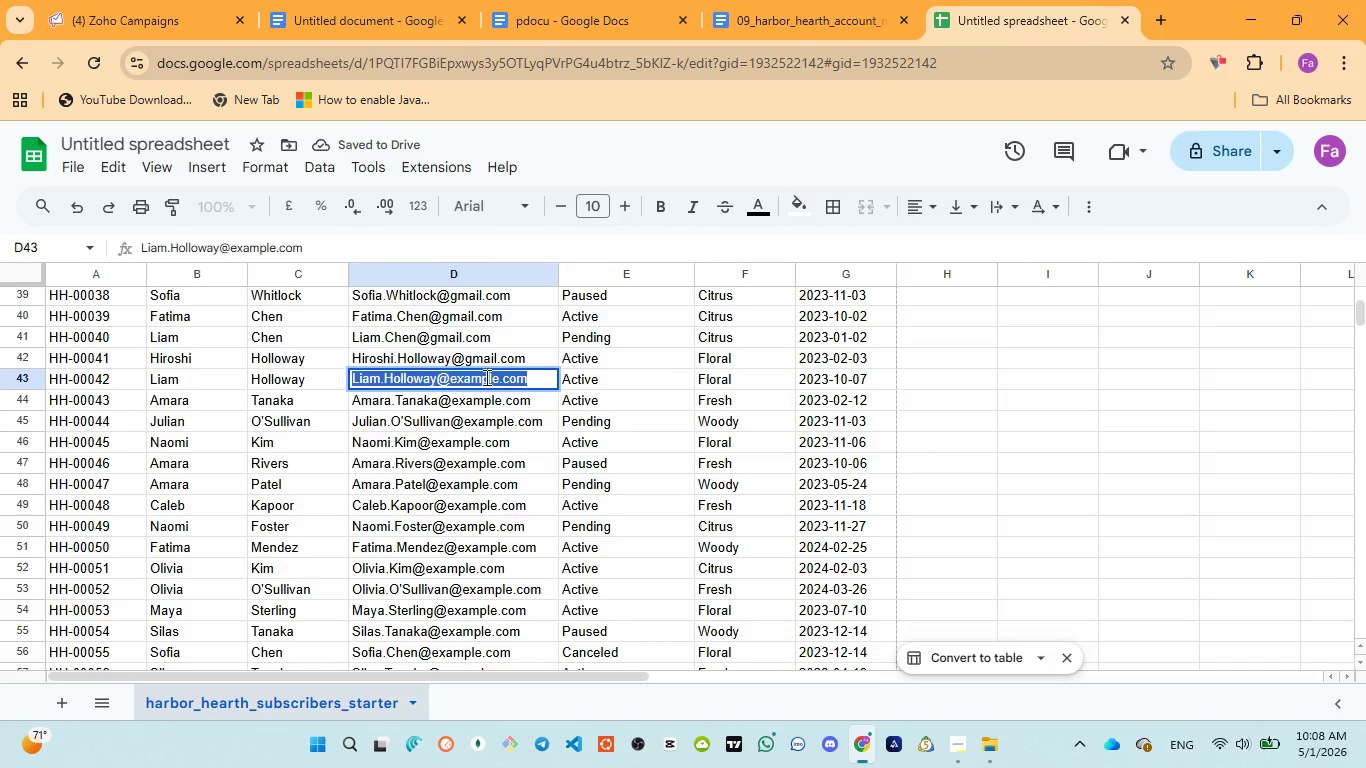 
double_click([485, 377])
 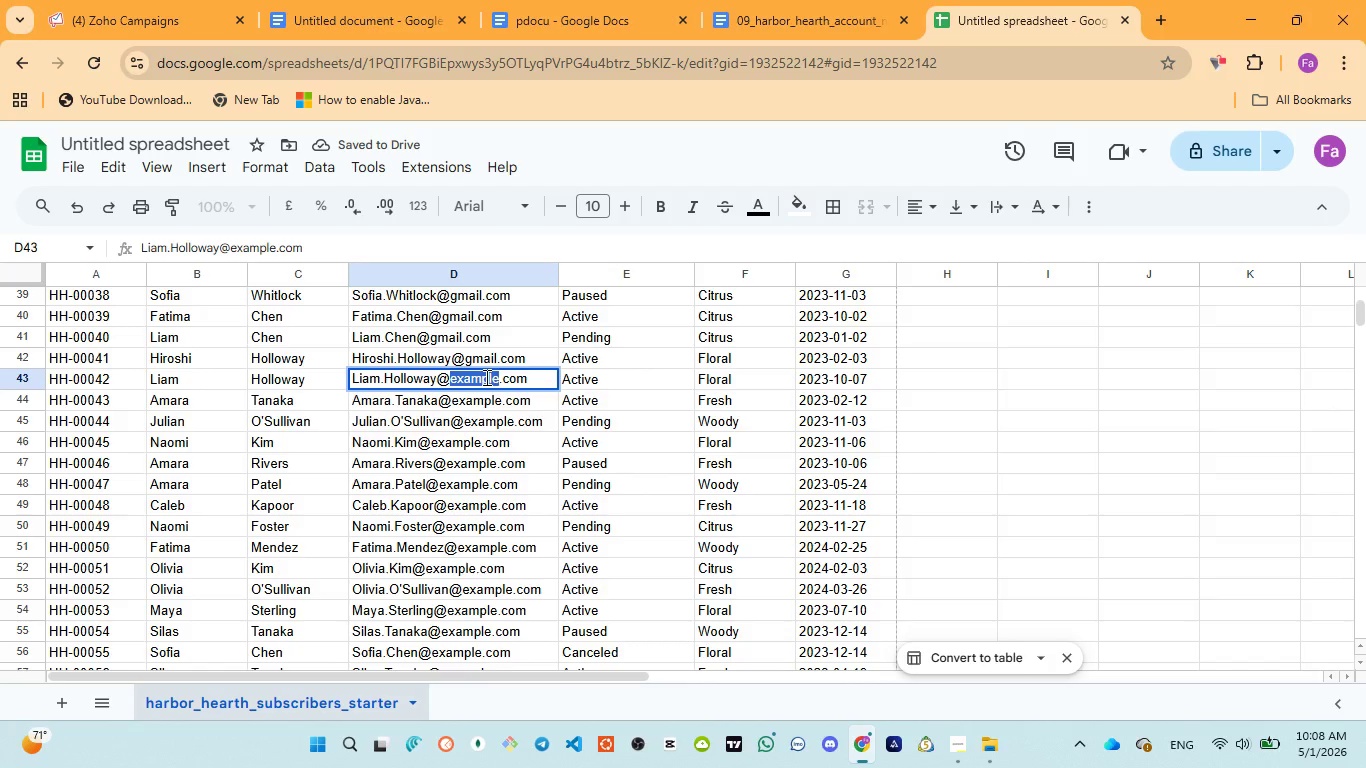 
key(Control+V)
 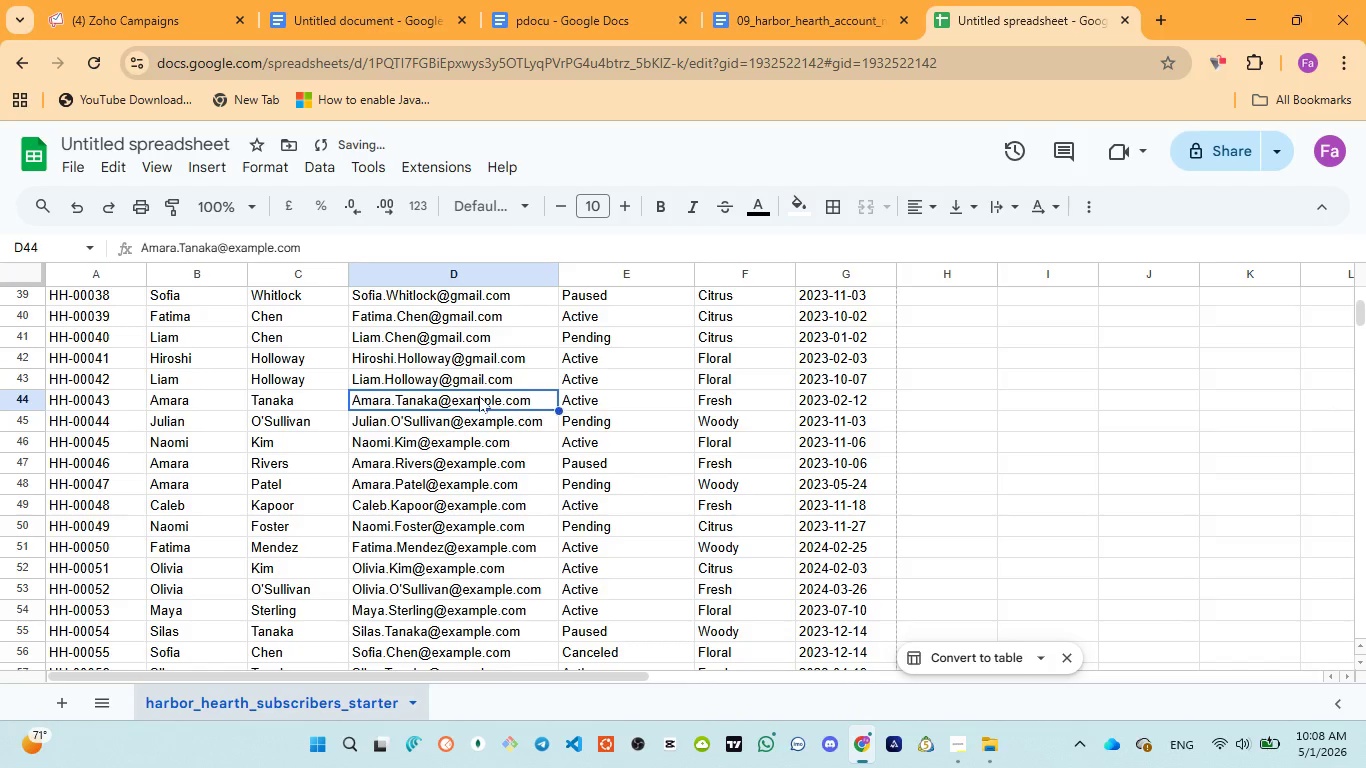 
double_click([479, 396])
 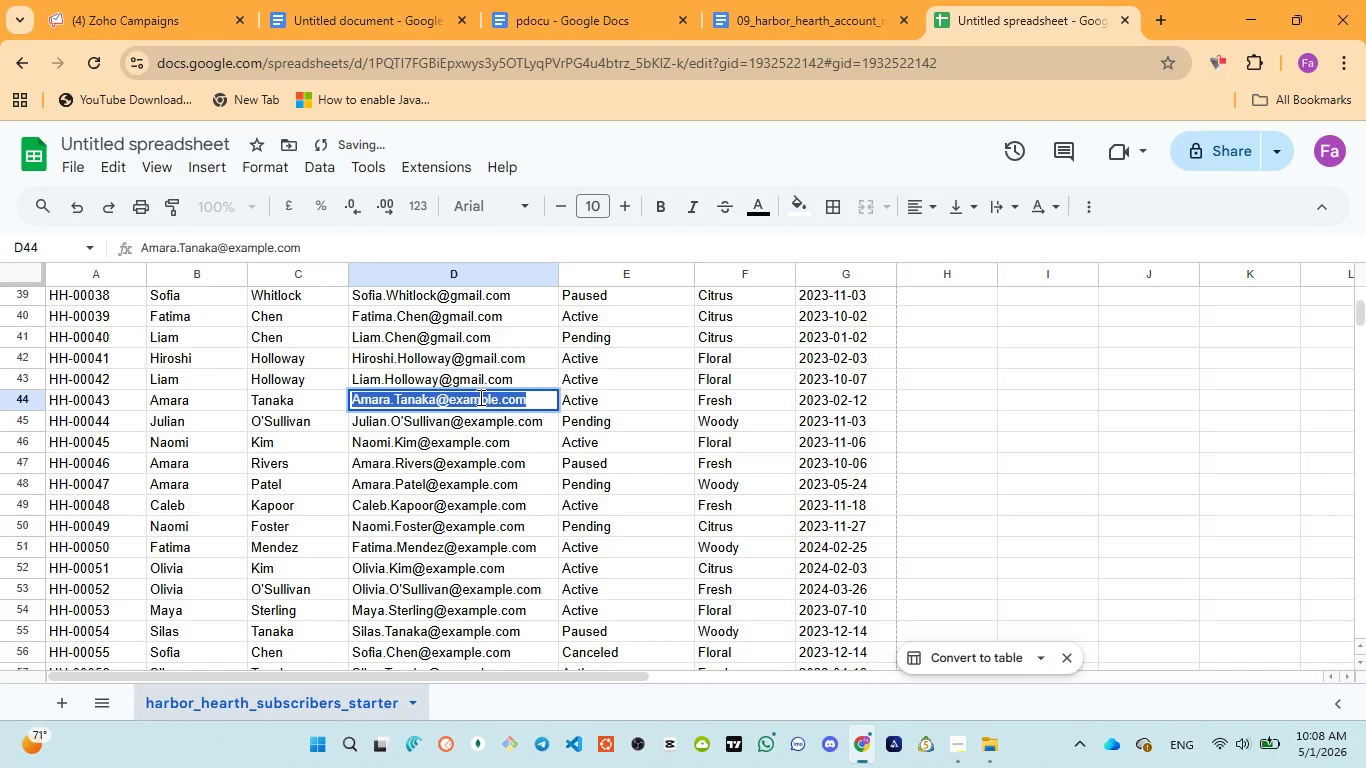 
triple_click([479, 397])
 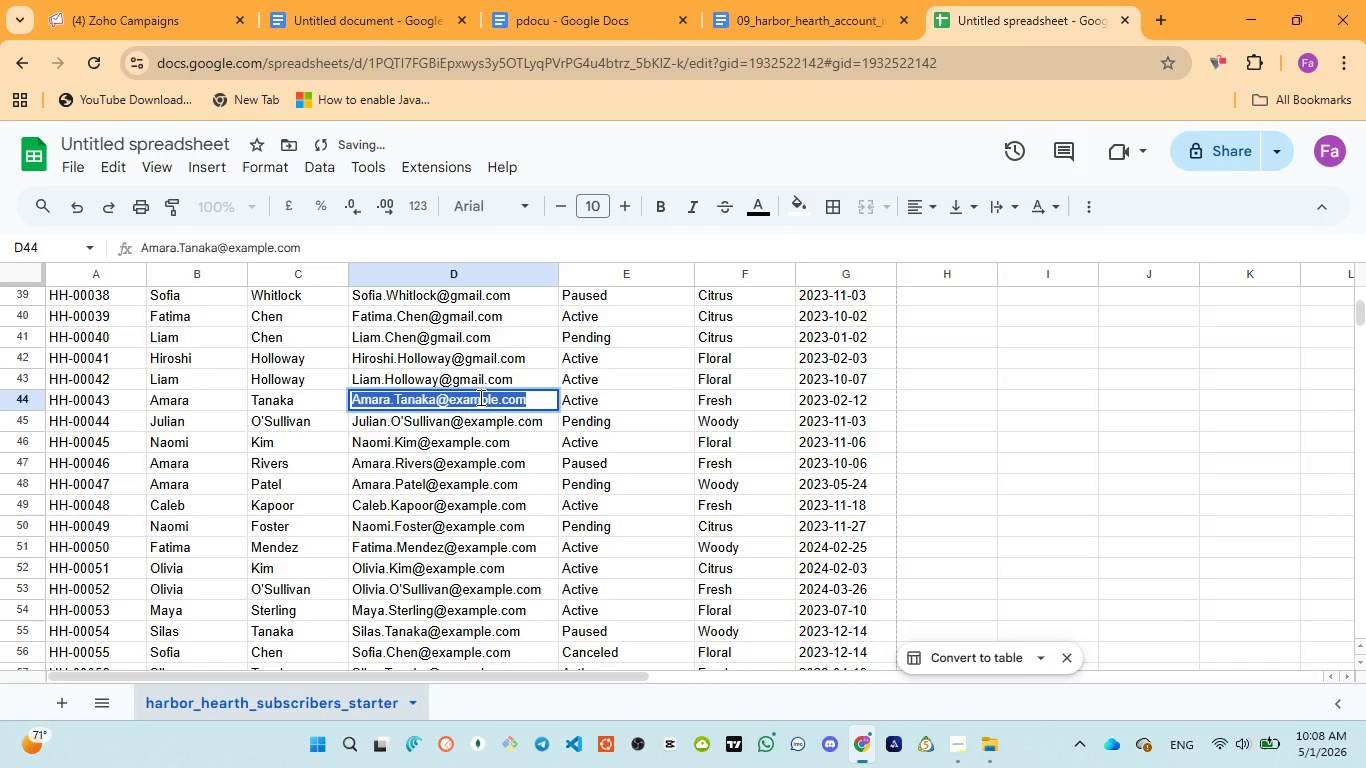 
triple_click([479, 397])
 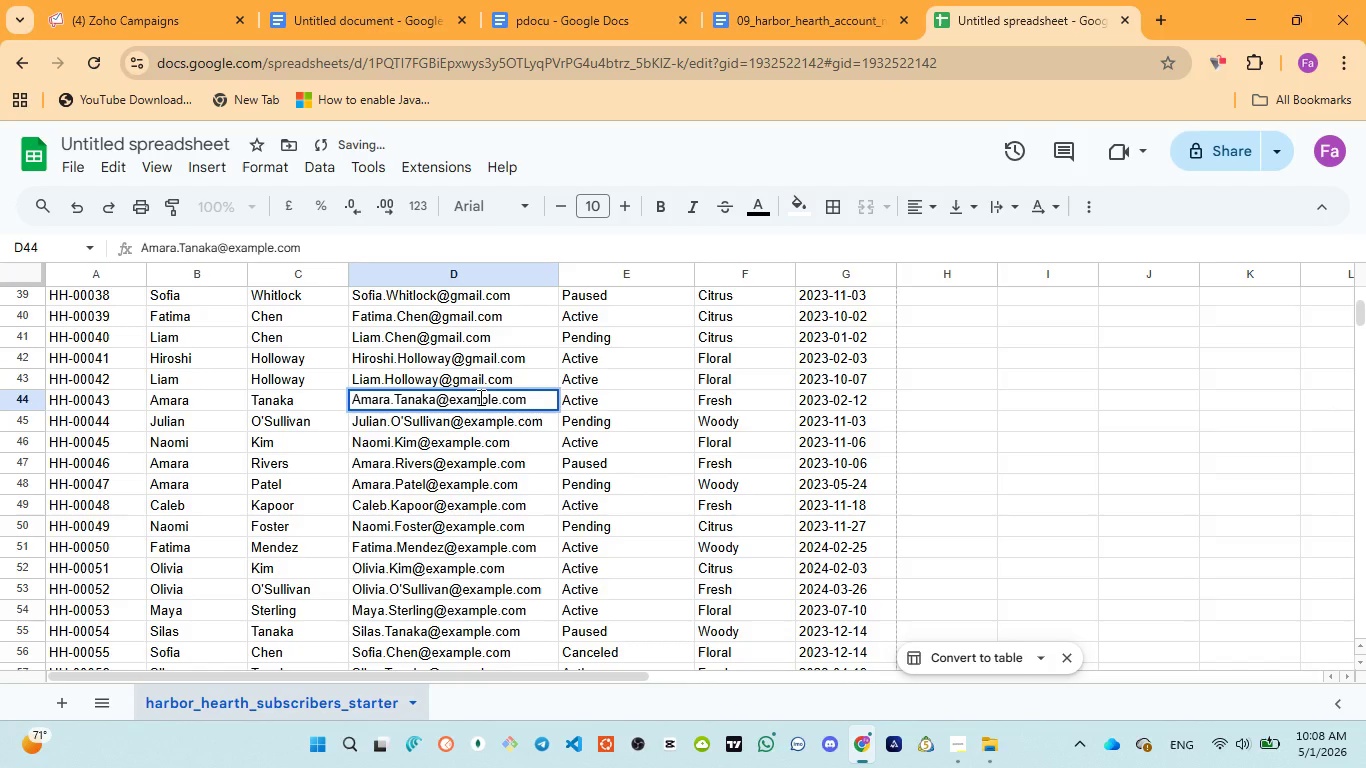 
double_click([479, 397])
 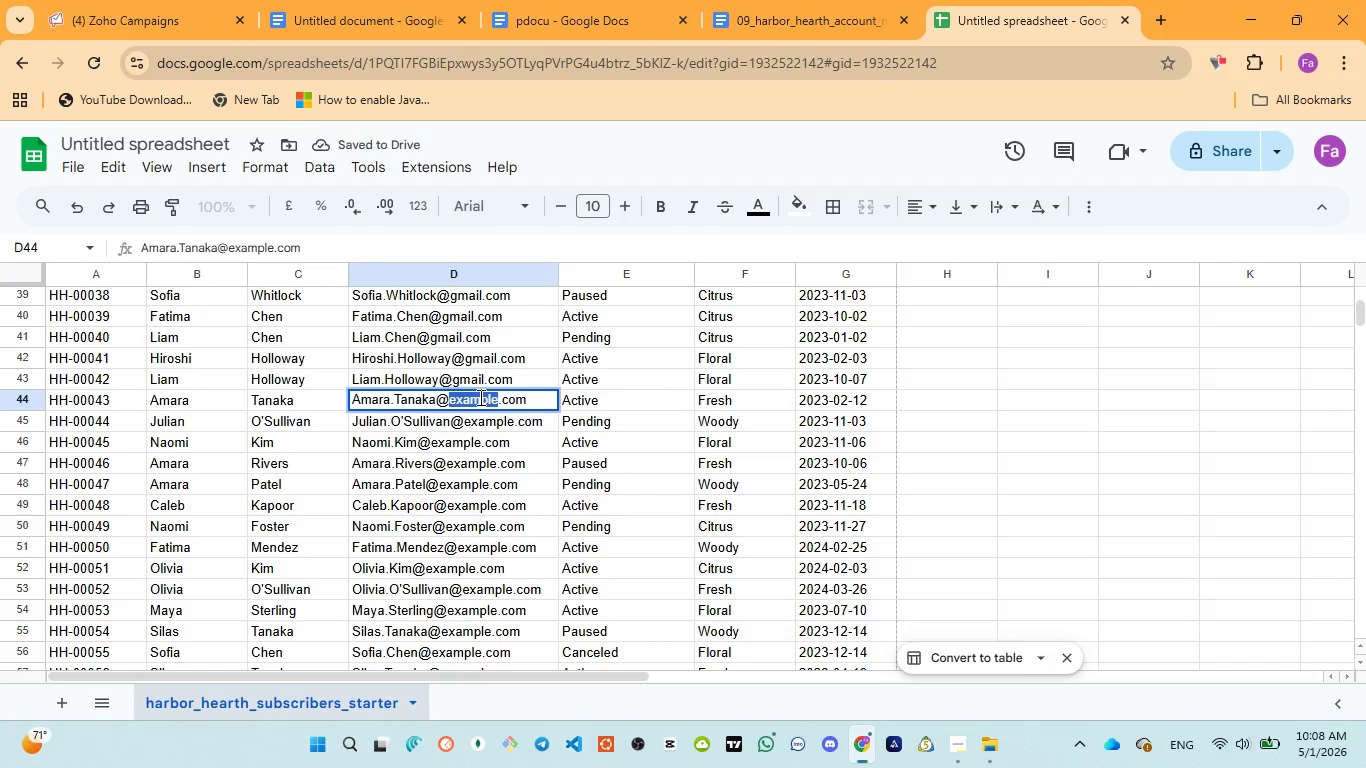 
key(Control+V)
 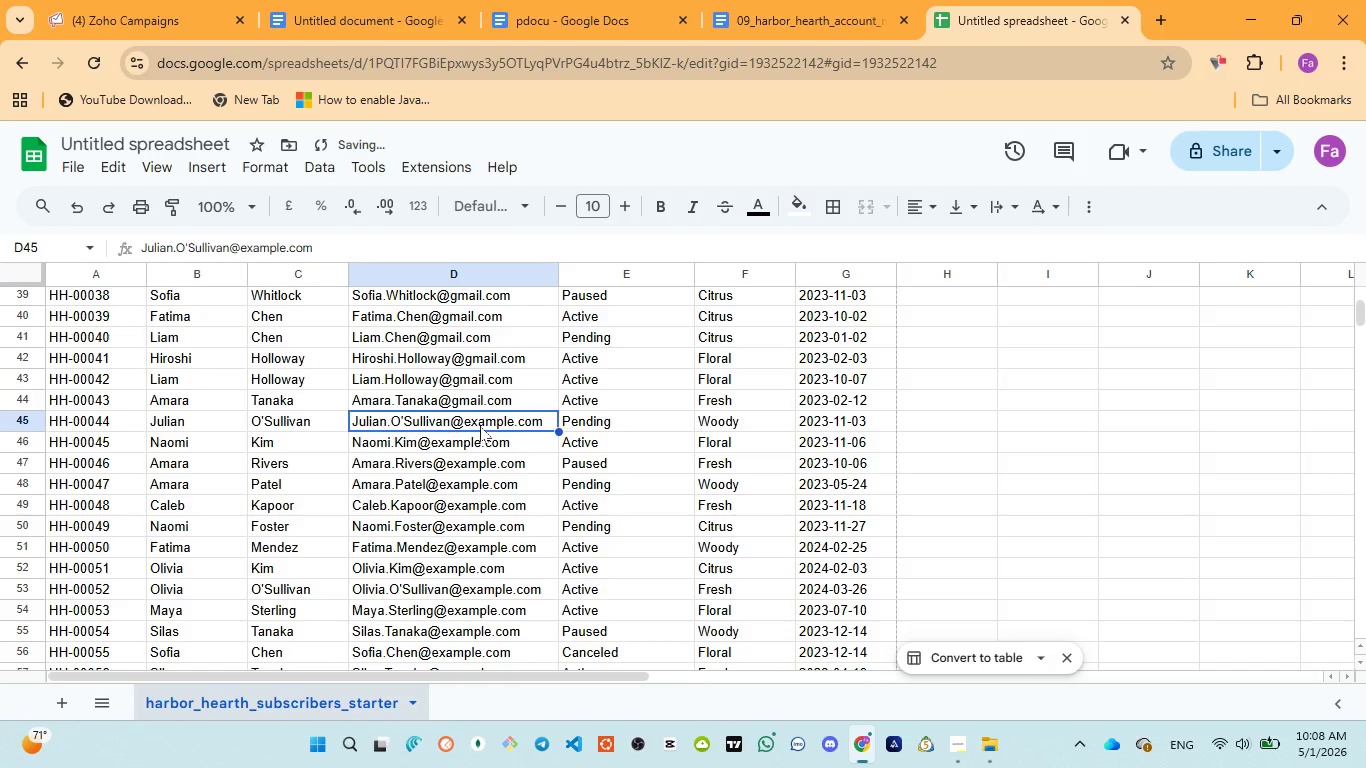 
double_click([480, 425])
 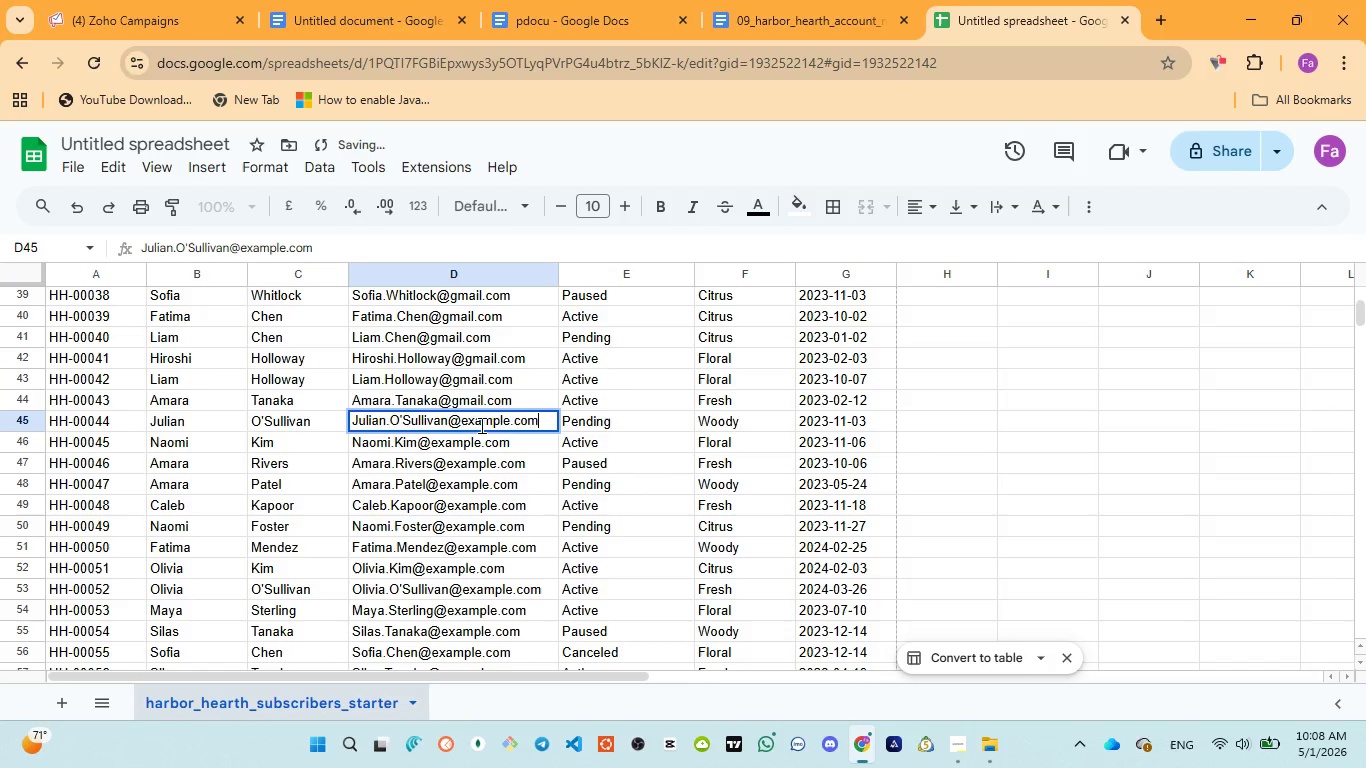 
triple_click([480, 425])
 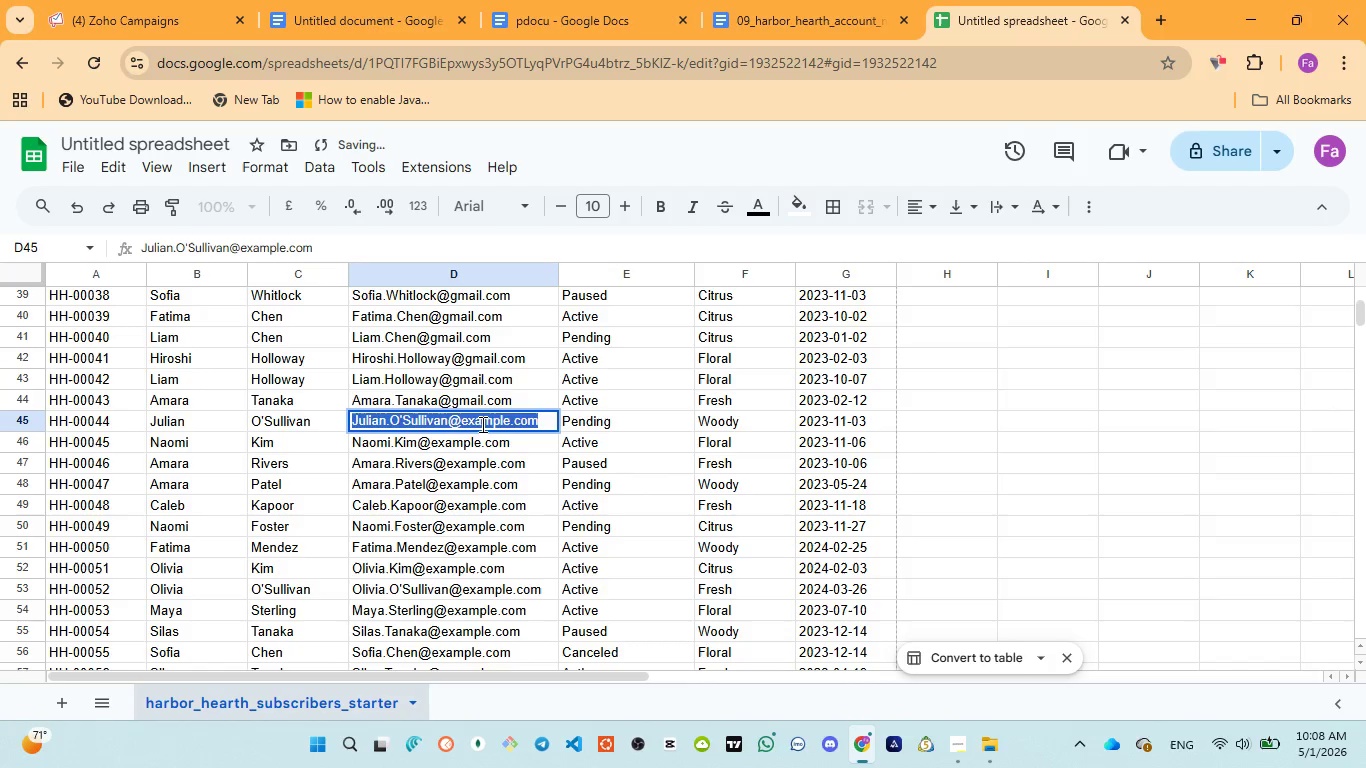 
triple_click([481, 423])
 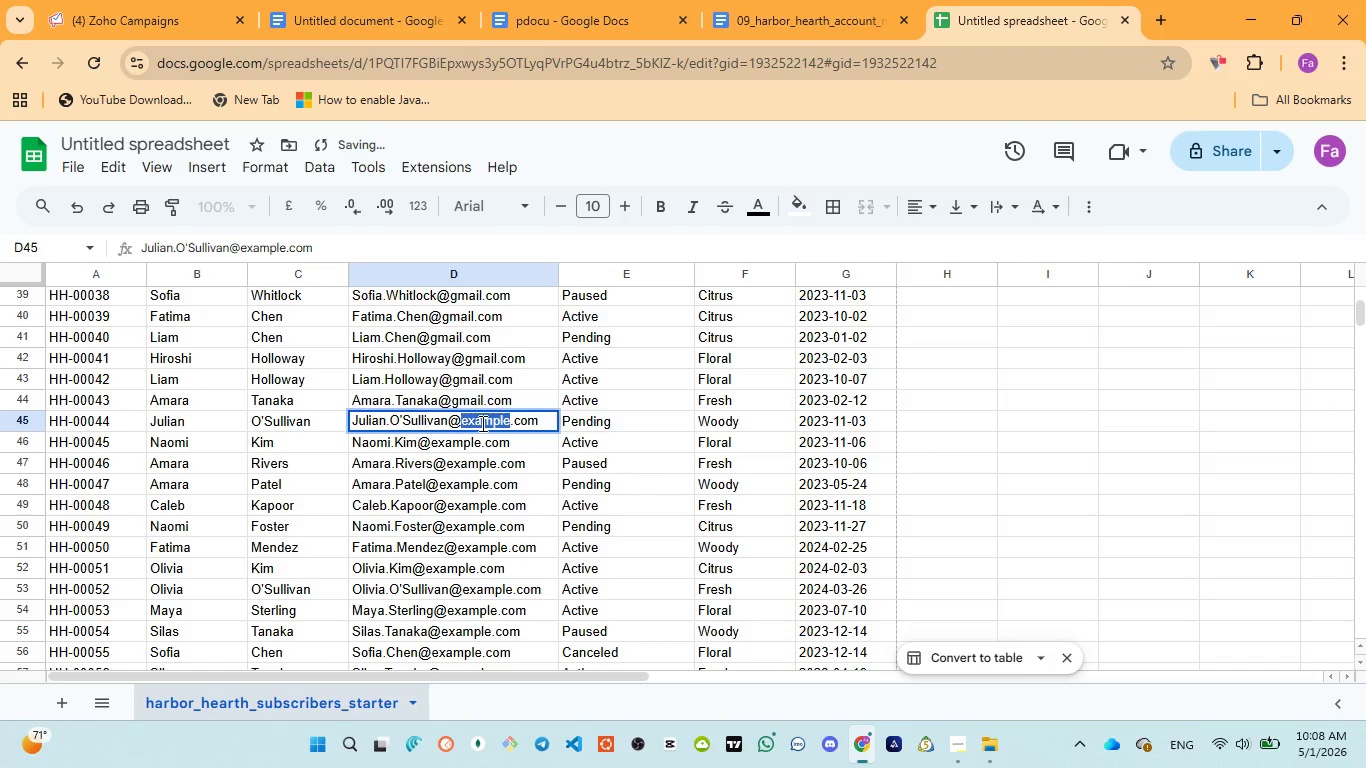 
triple_click([481, 423])
 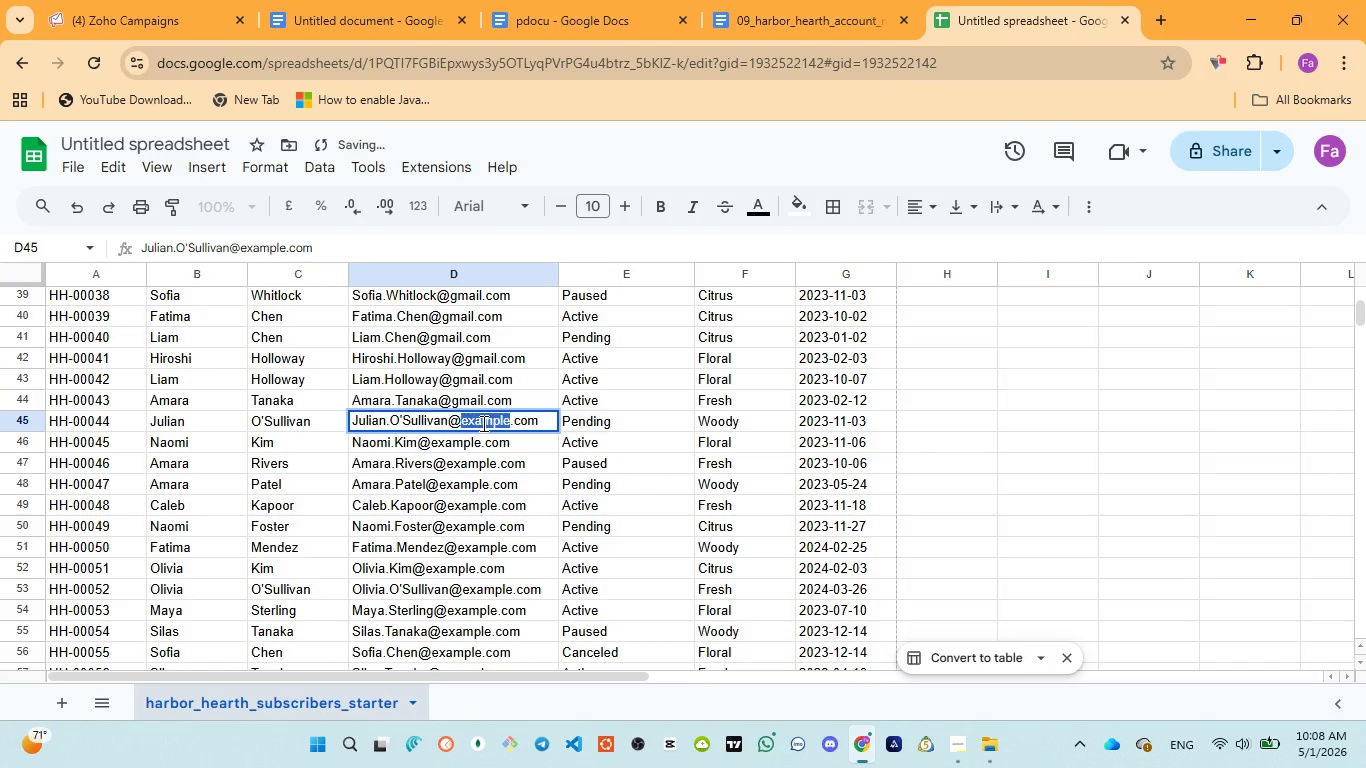 
key(Control+V)
 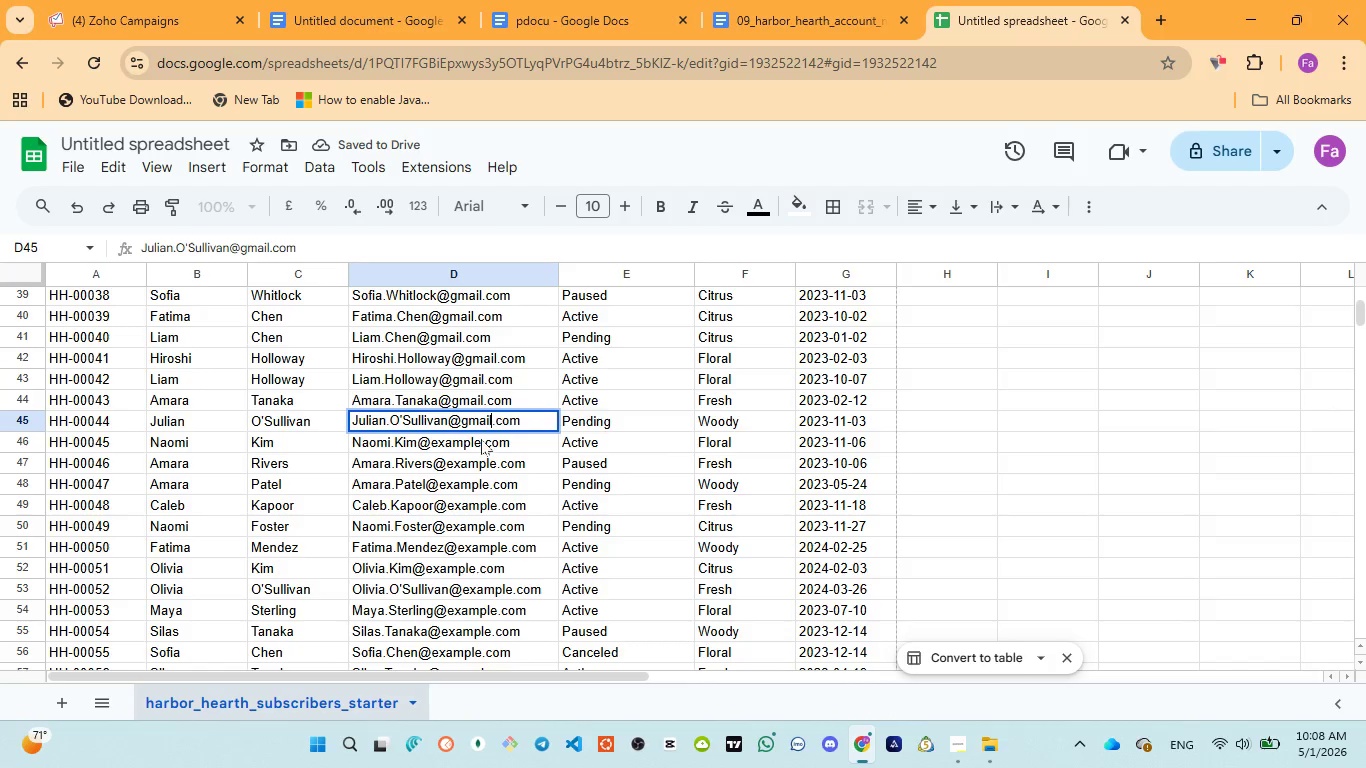 
left_click([481, 439])
 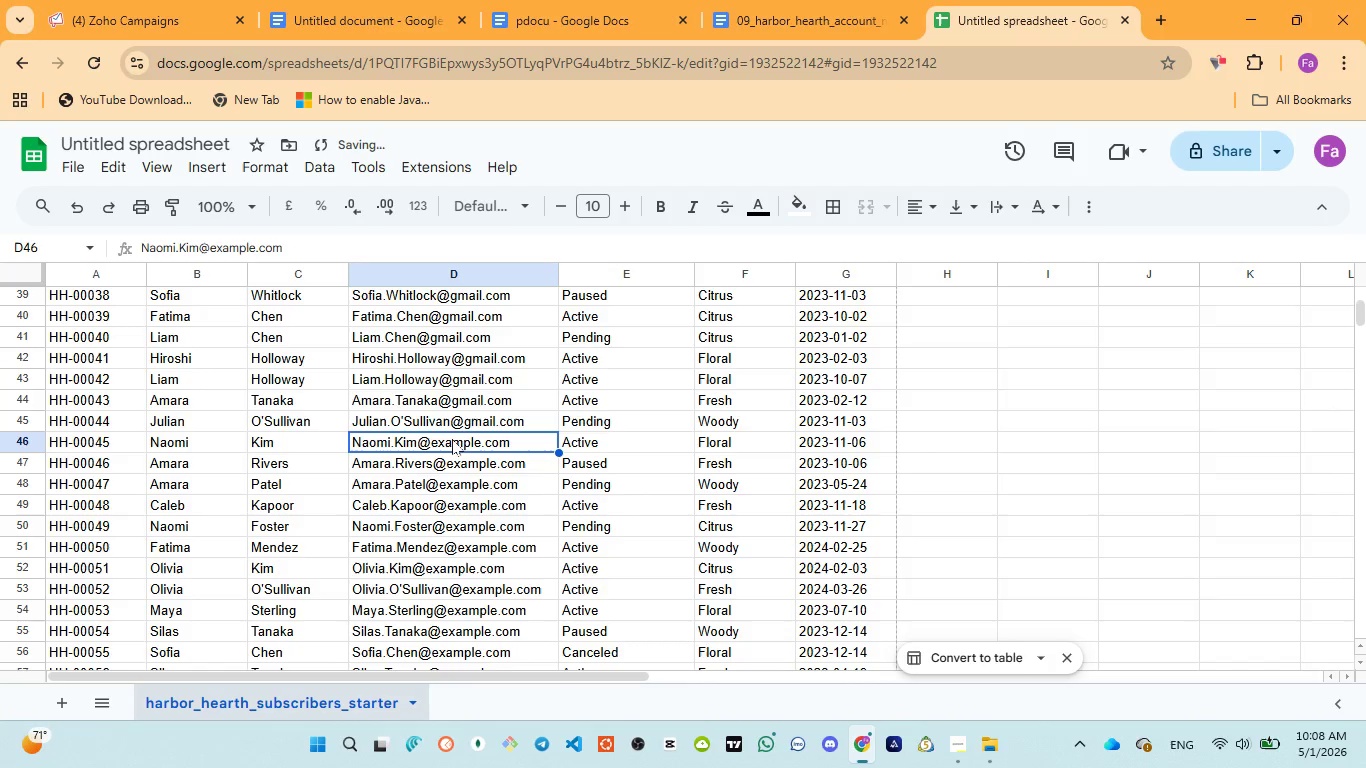 
left_click([449, 439])
 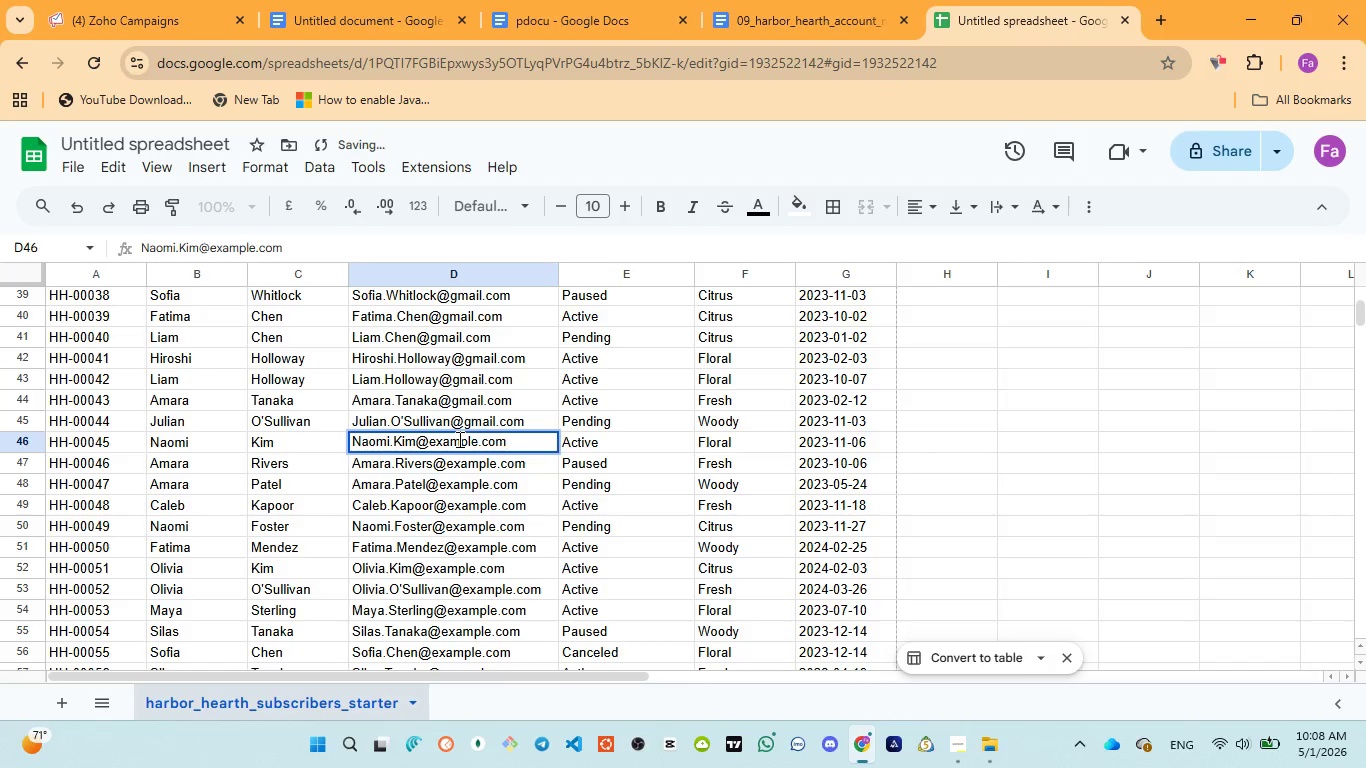 
double_click([458, 439])
 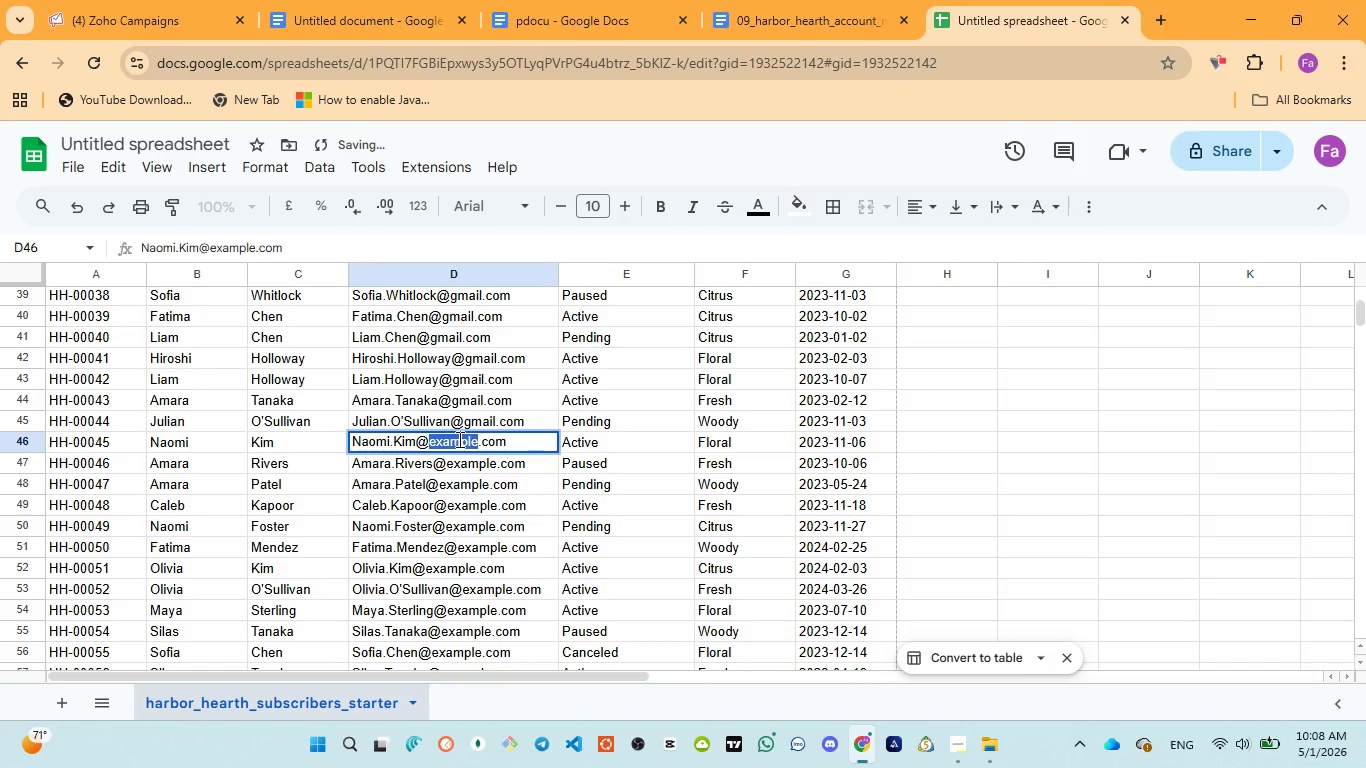 
key(Control+V)
 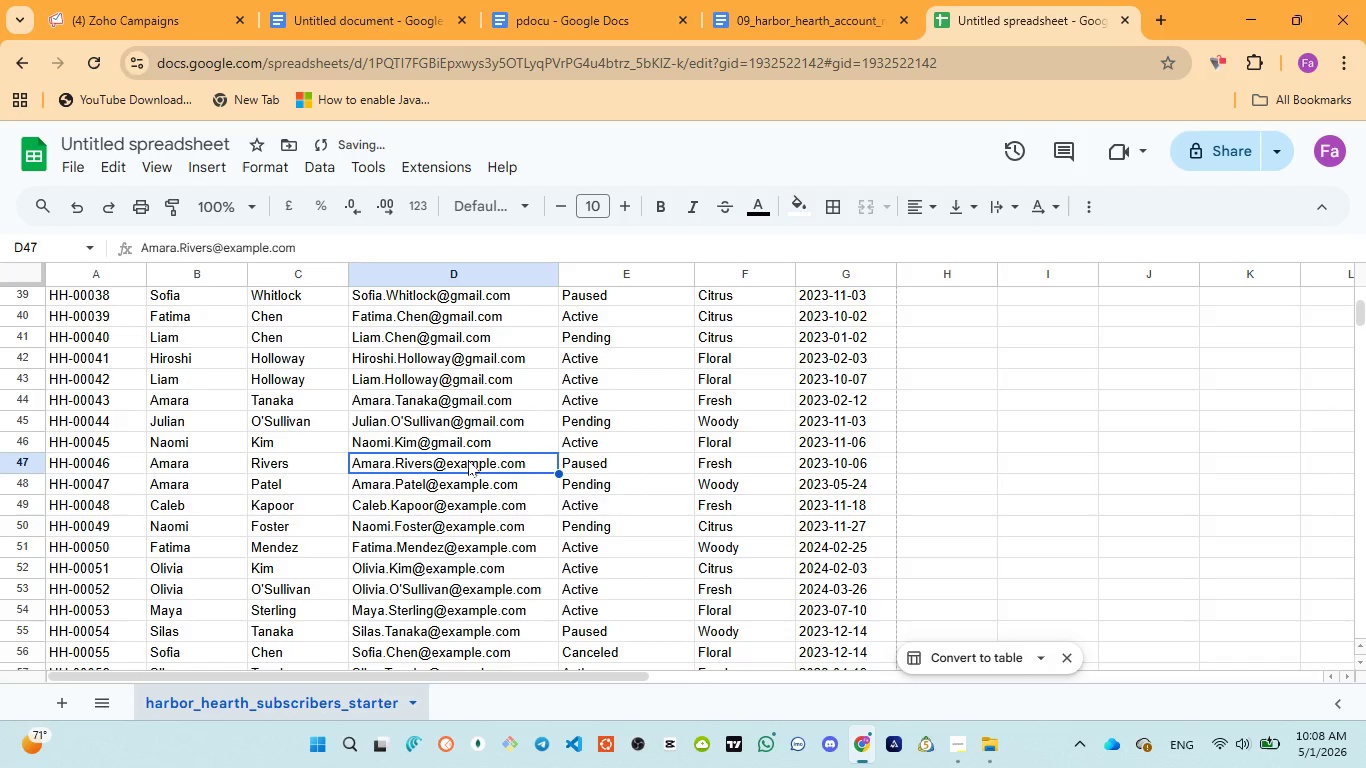 
triple_click([469, 461])
 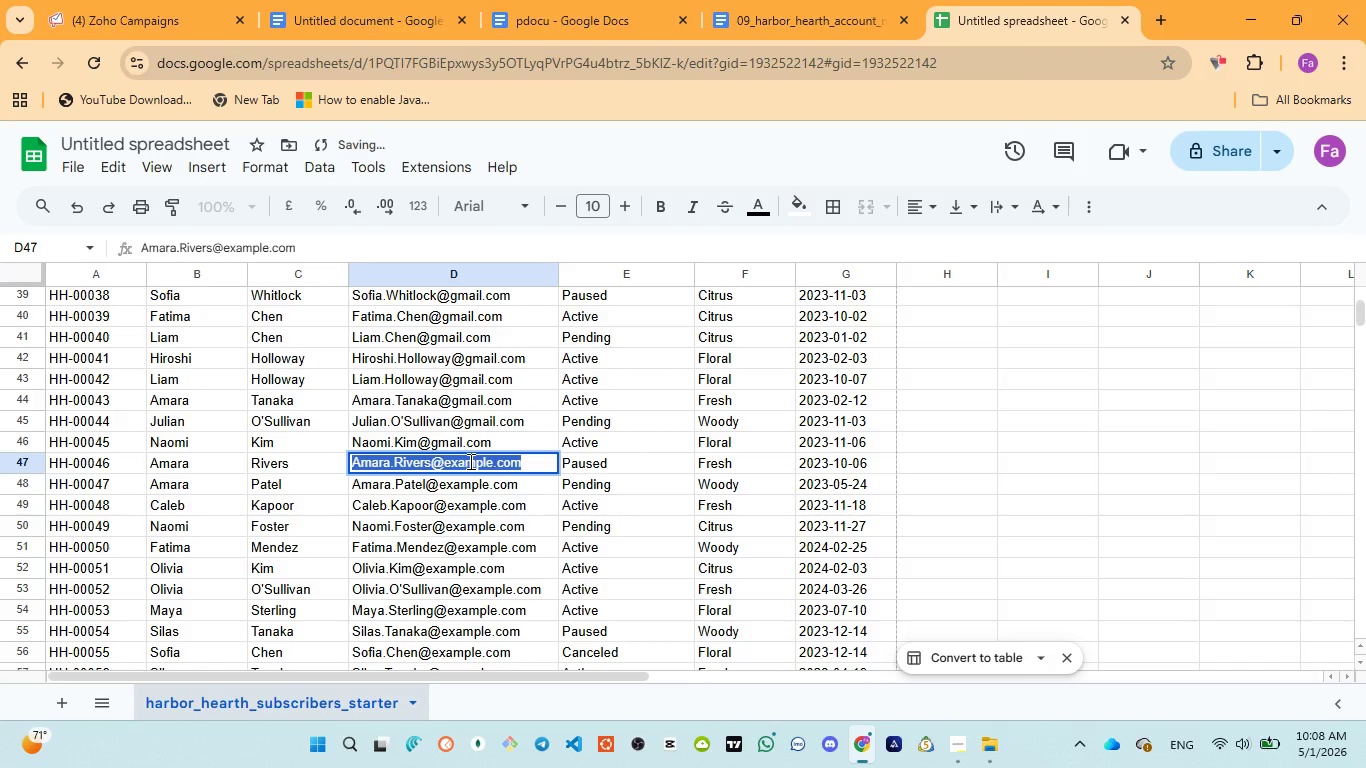 
triple_click([469, 461])
 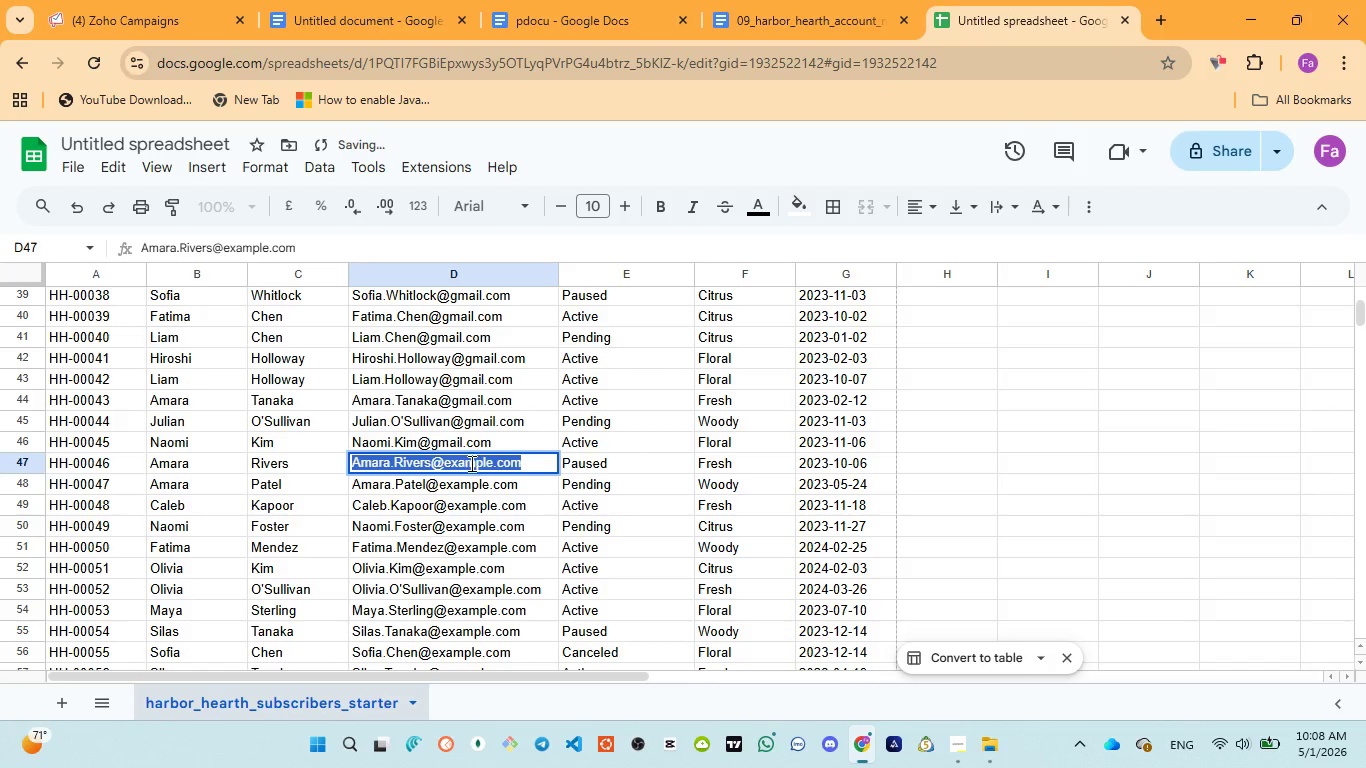 
double_click([470, 463])
 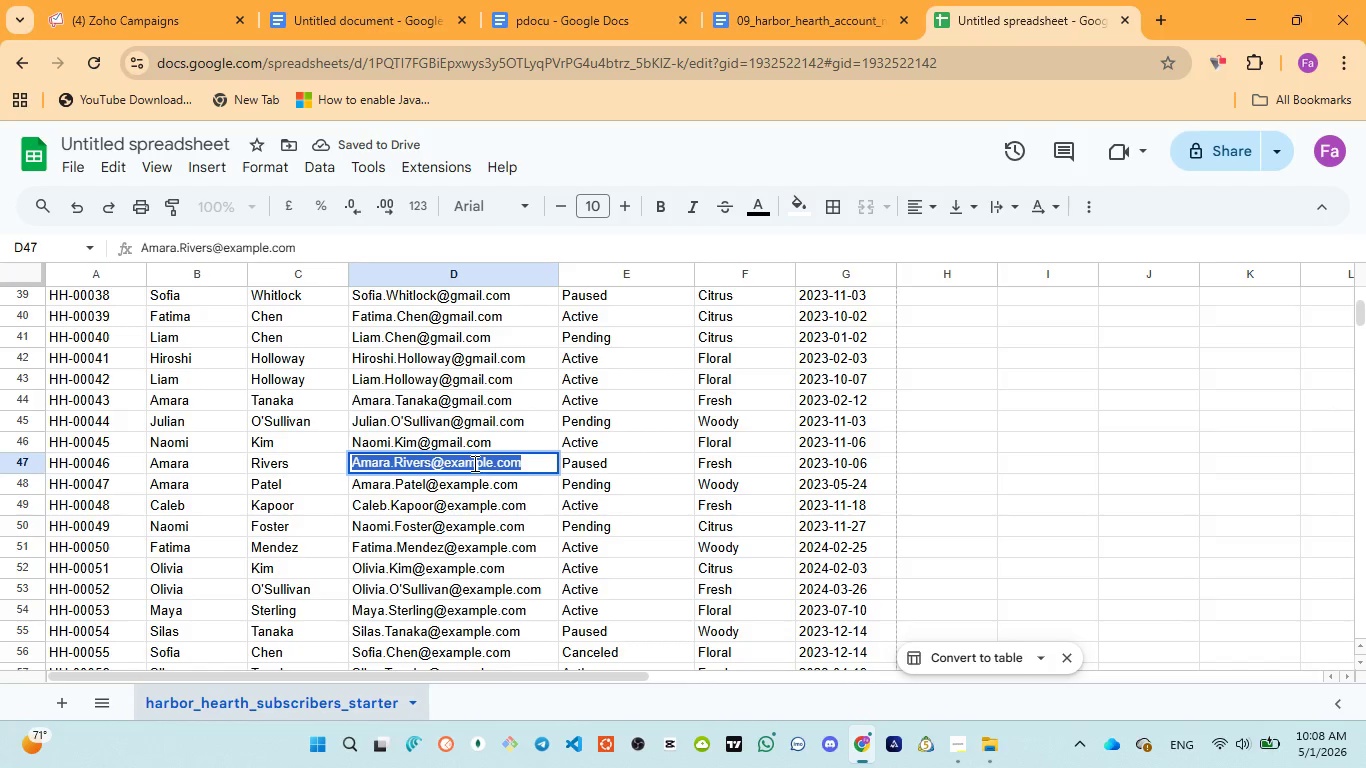 
double_click([473, 464])
 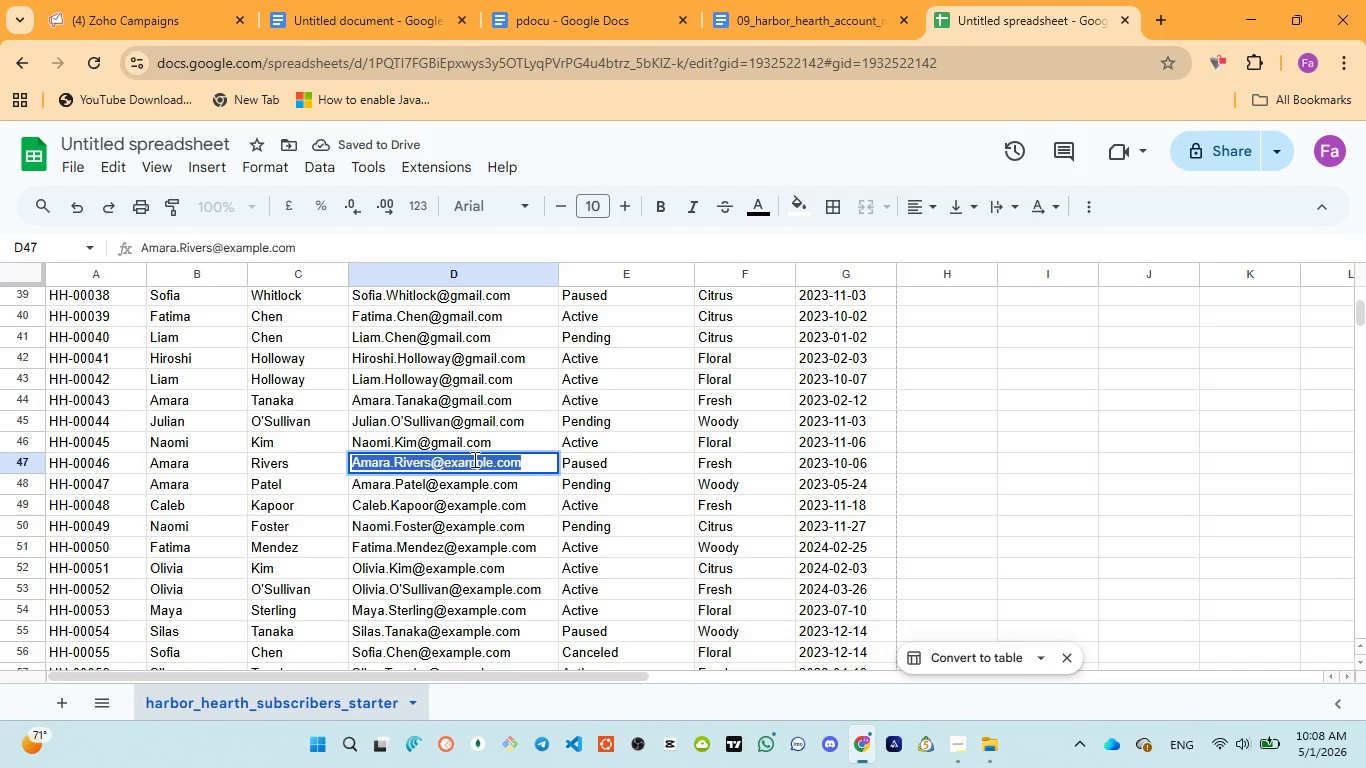 
triple_click([473, 459])
 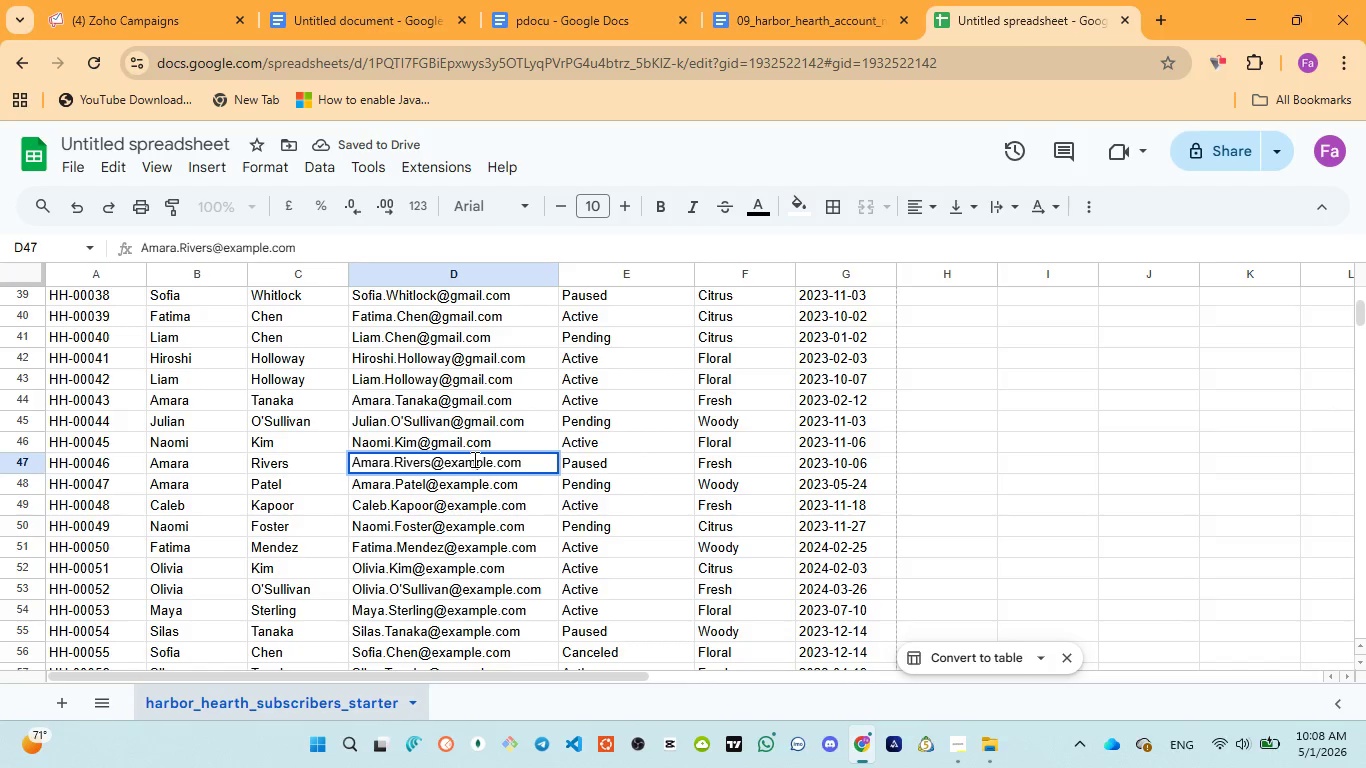 
double_click([473, 459])
 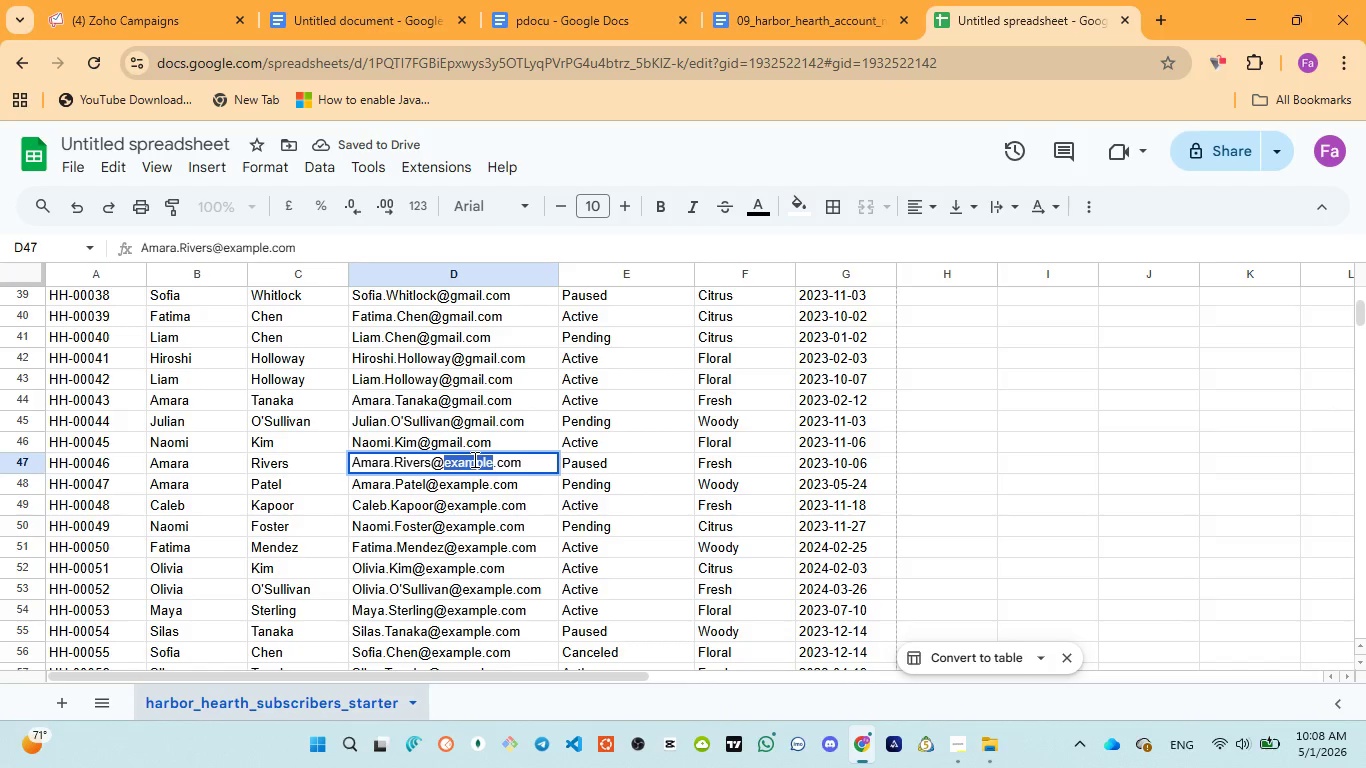 
key(Control+V)
 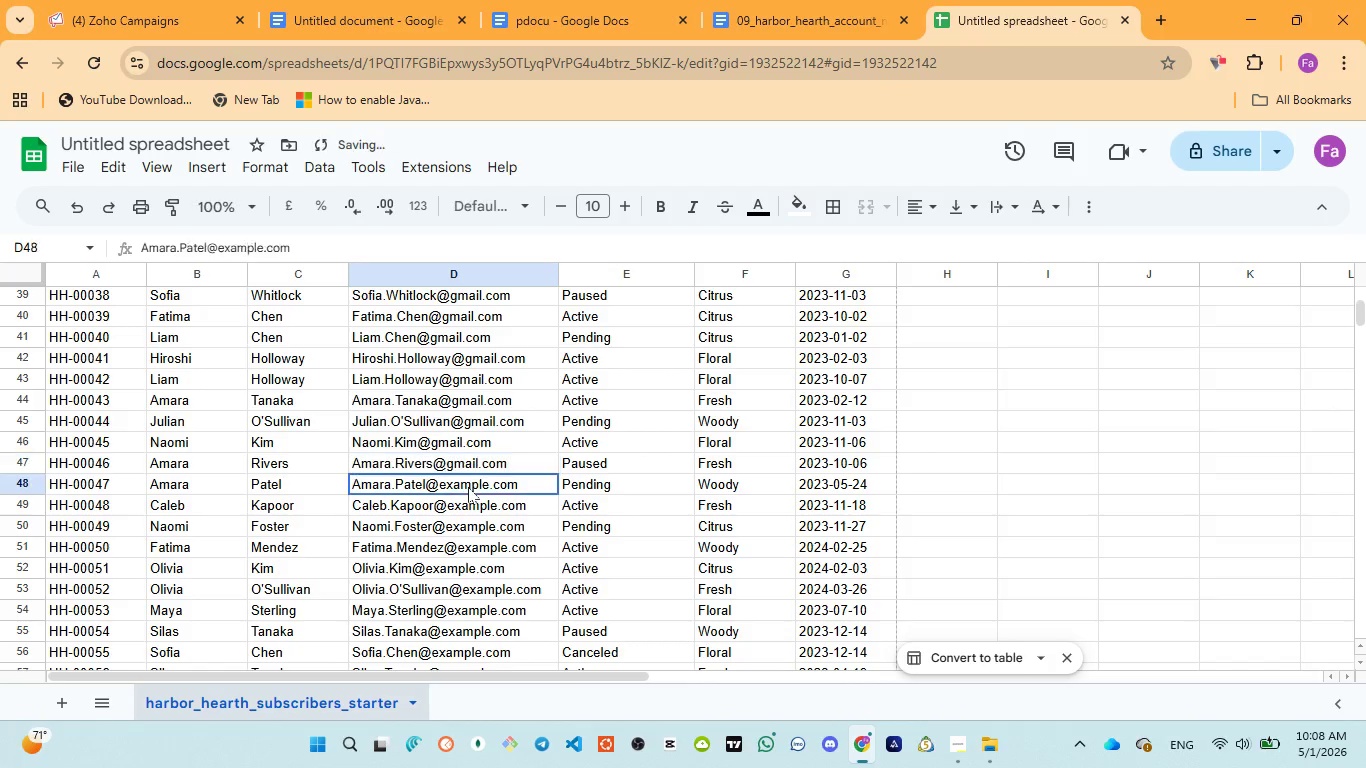 
double_click([465, 486])
 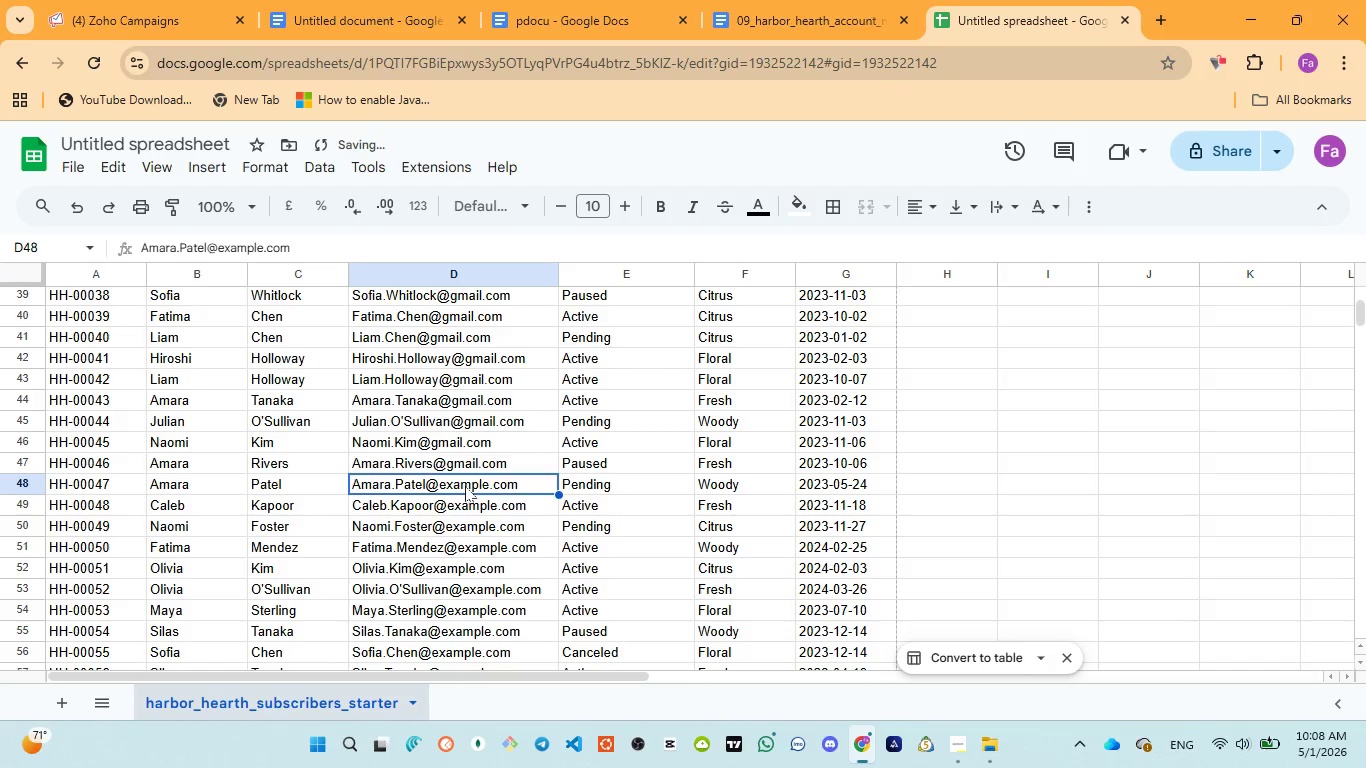 
triple_click([465, 486])
 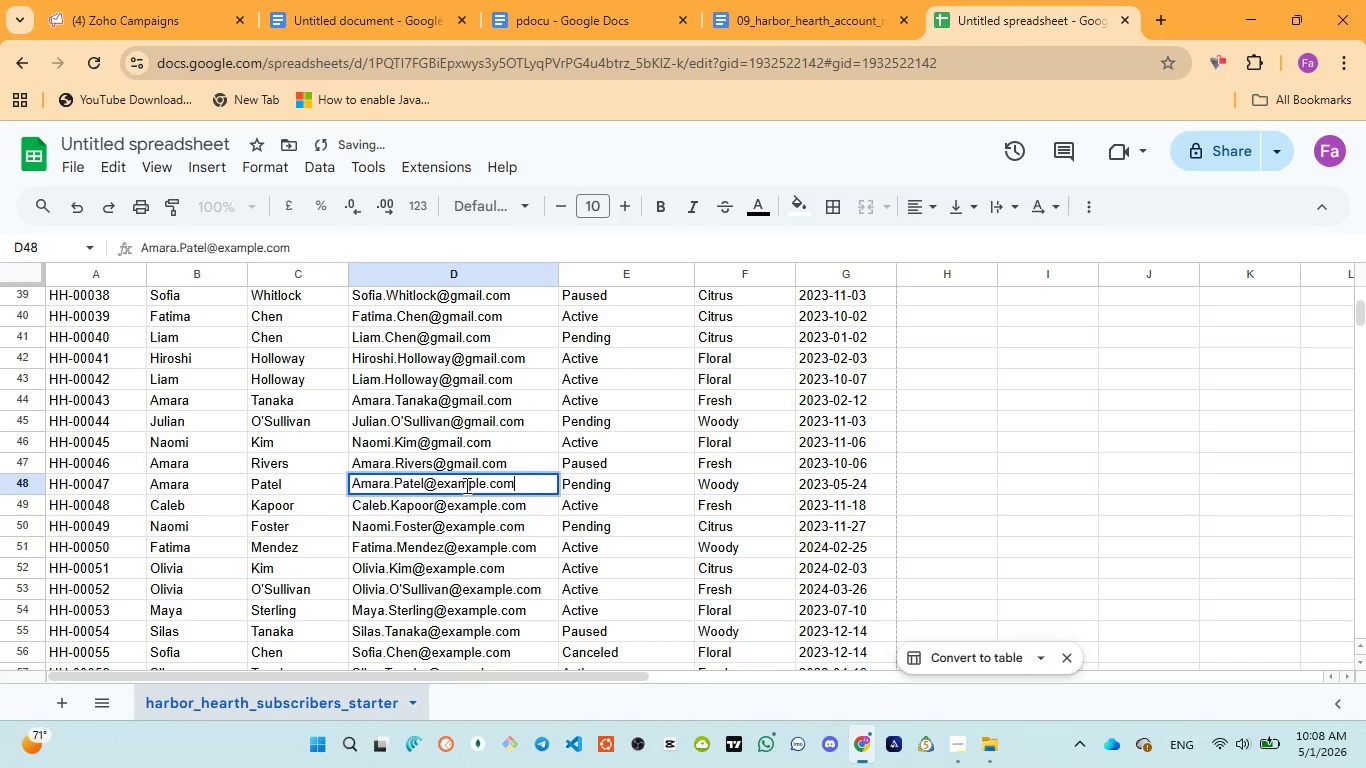 
triple_click([465, 485])
 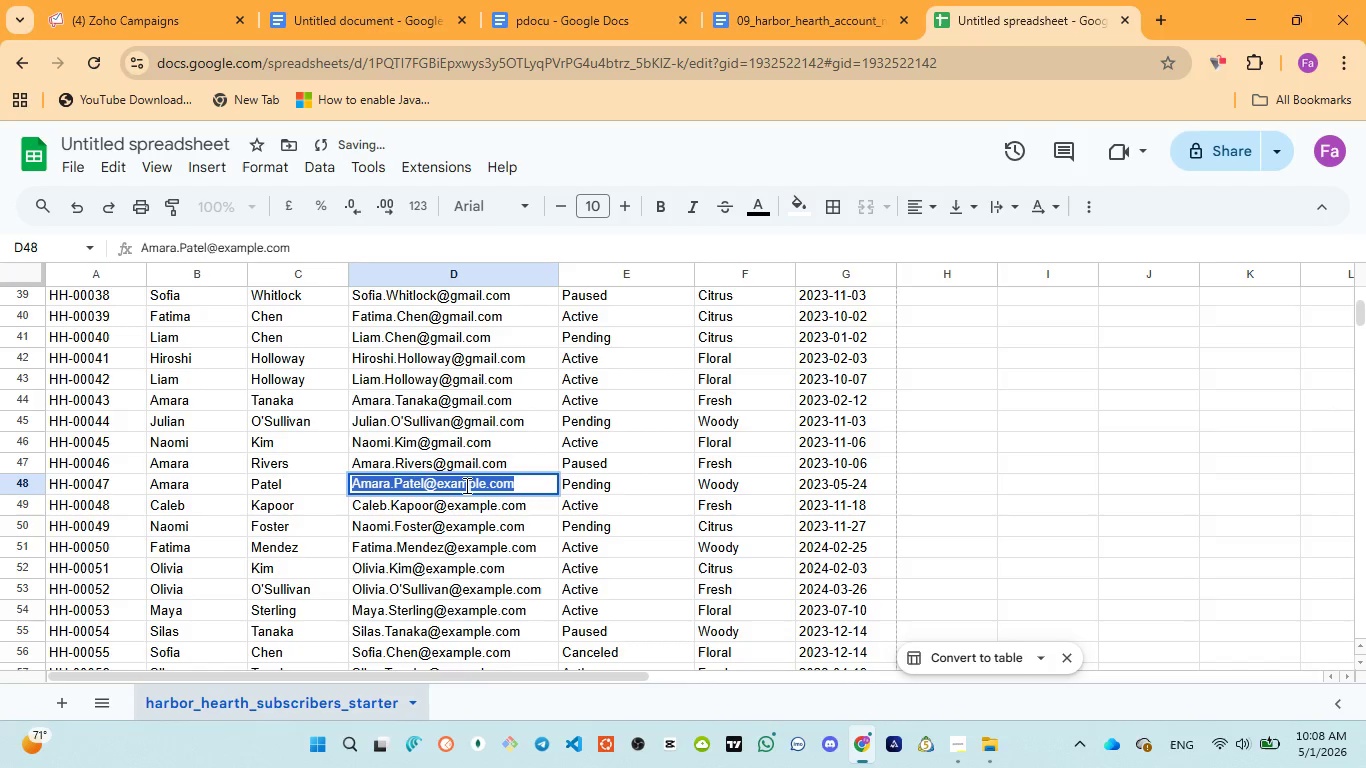 
triple_click([465, 485])
 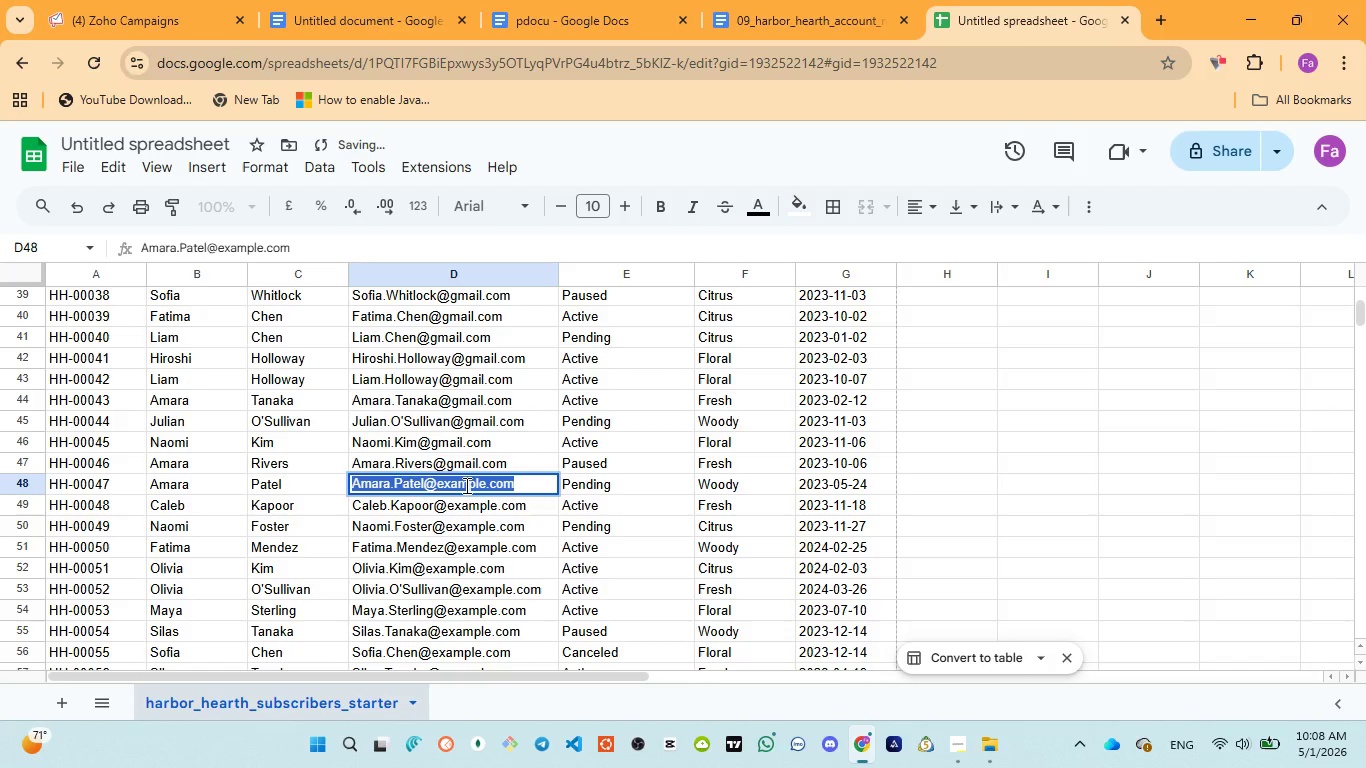 
triple_click([465, 485])
 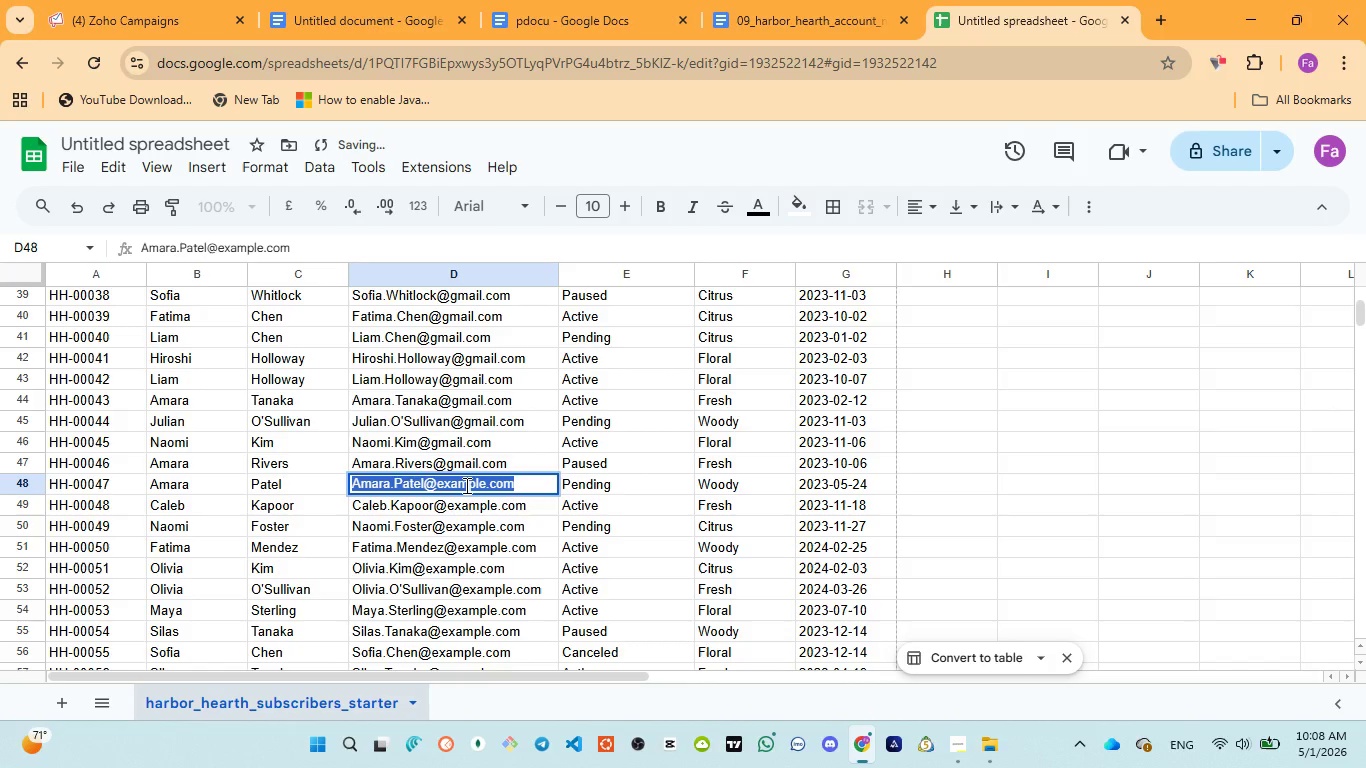 
triple_click([465, 485])
 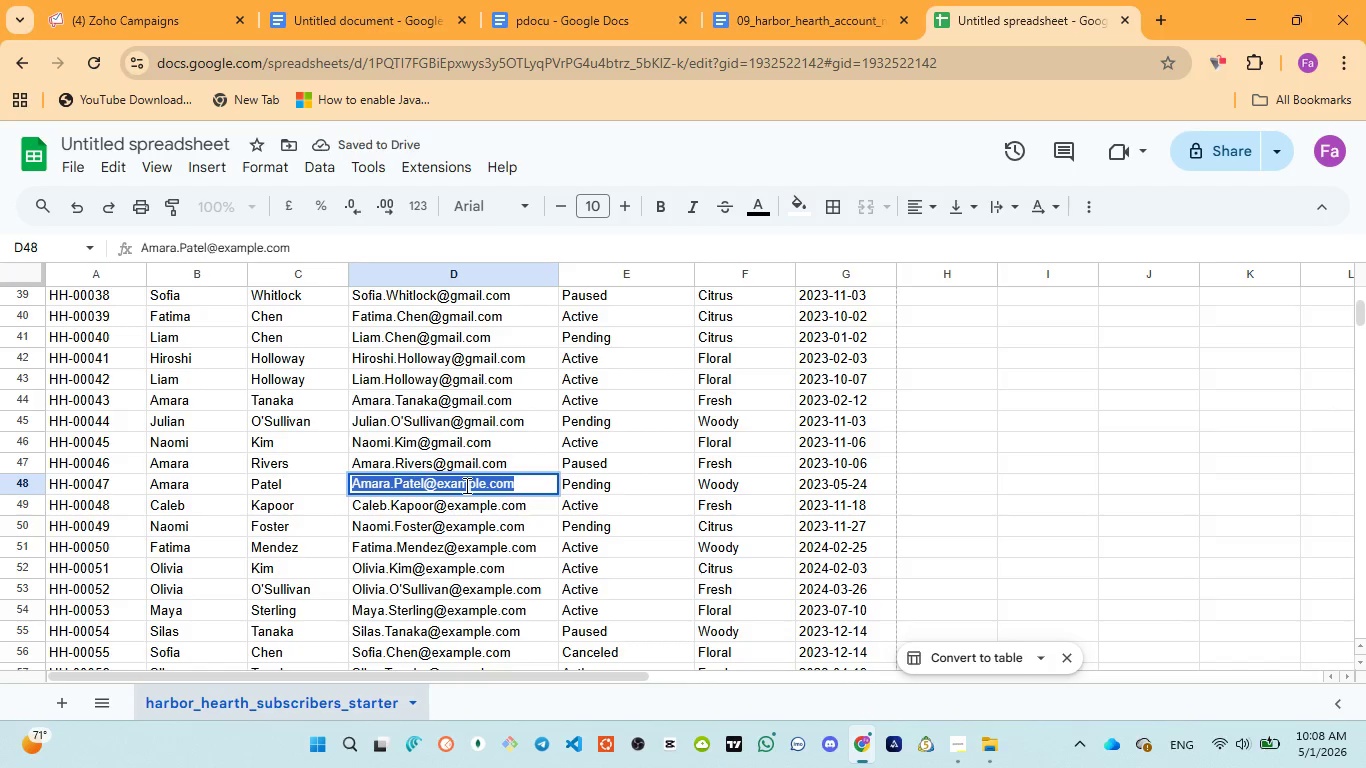 
triple_click([465, 485])
 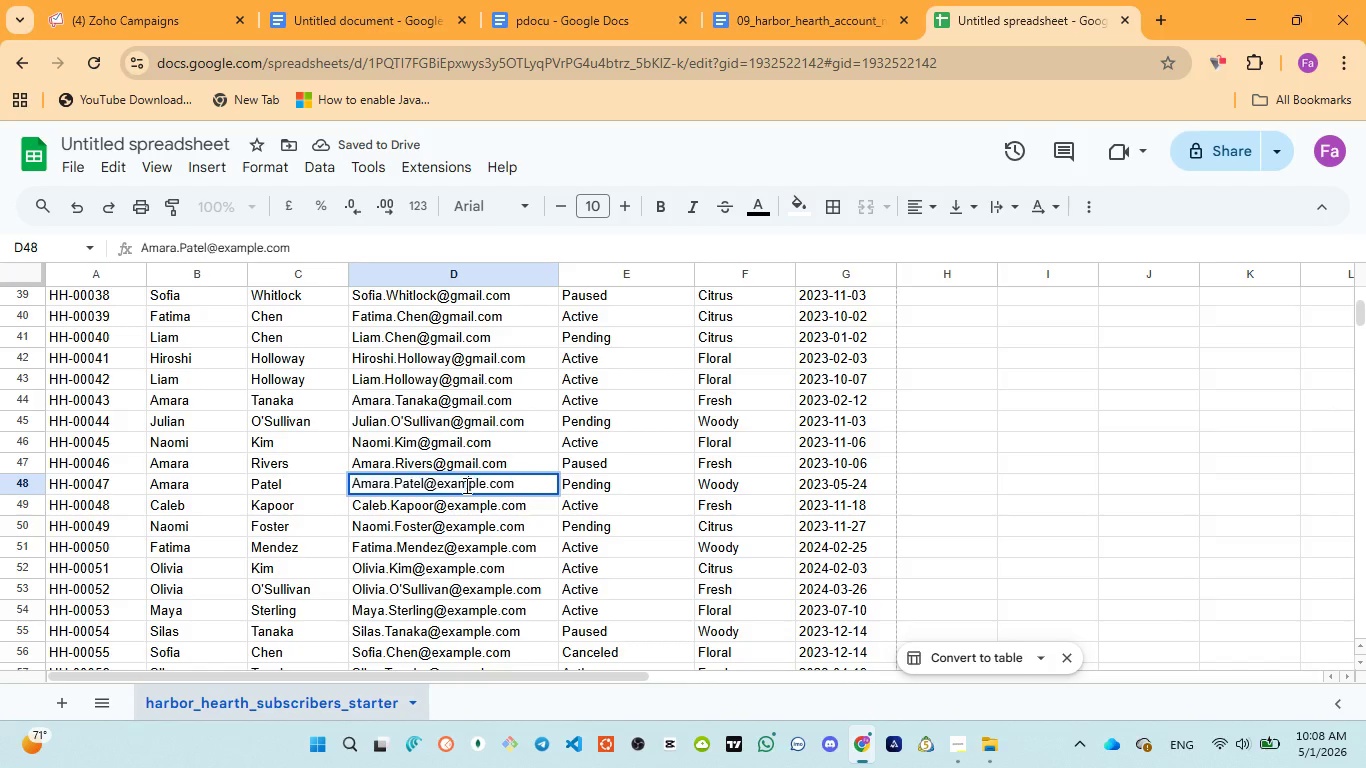 
double_click([465, 485])
 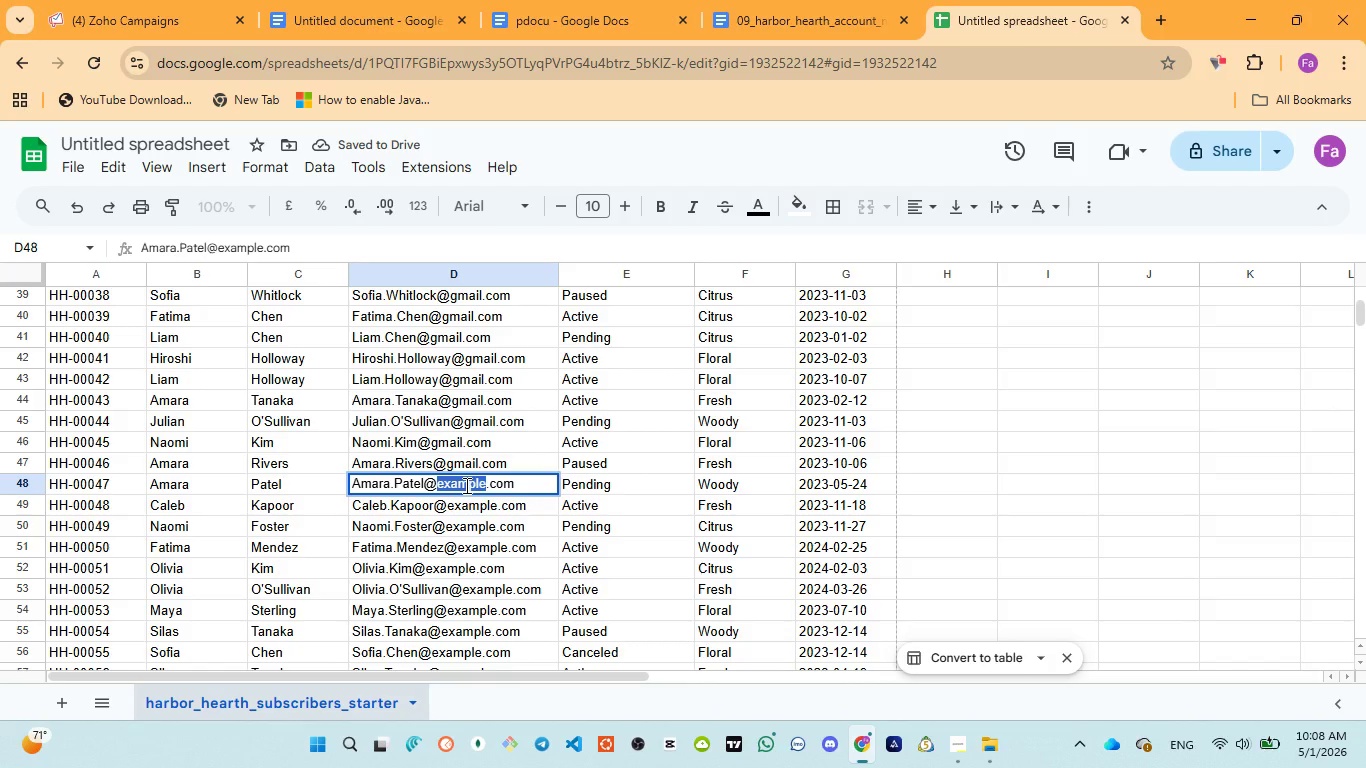 
key(Control+V)
 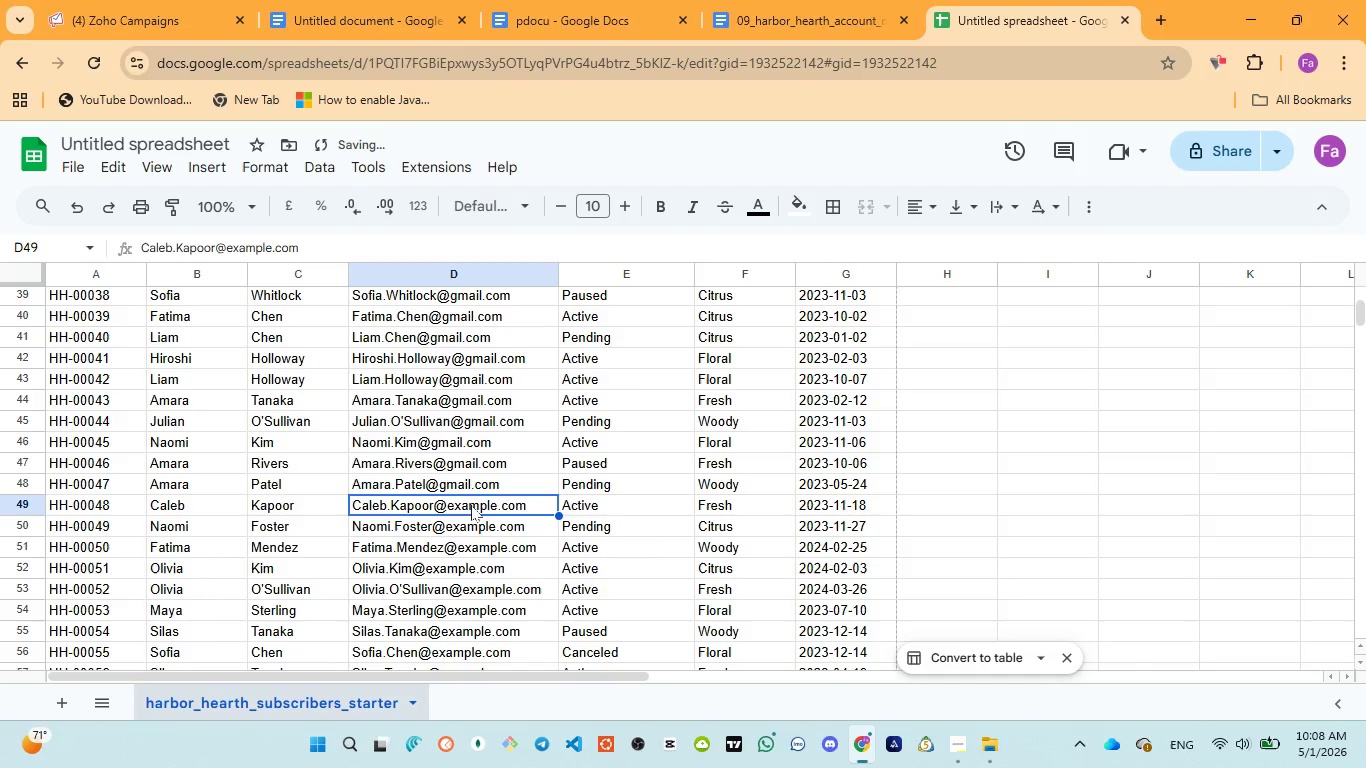 
double_click([471, 505])
 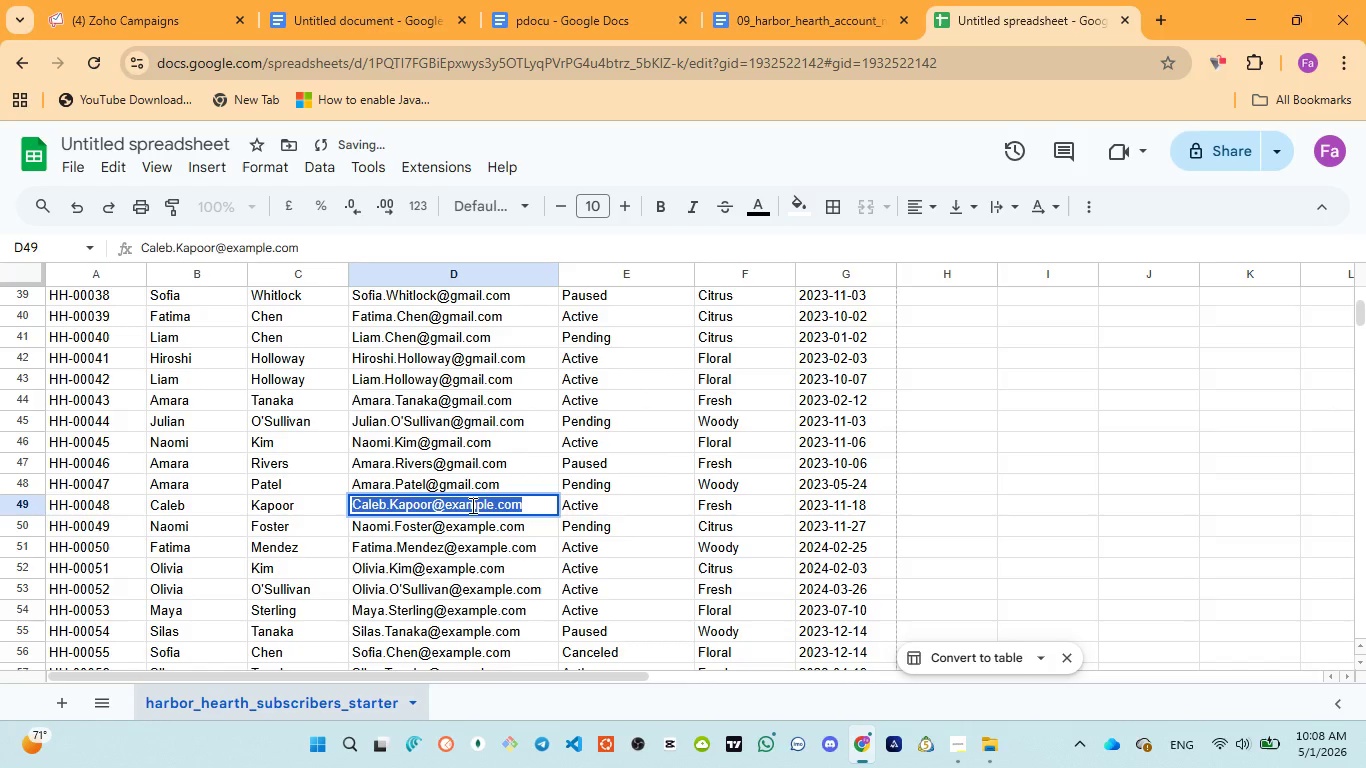 
triple_click([471, 505])
 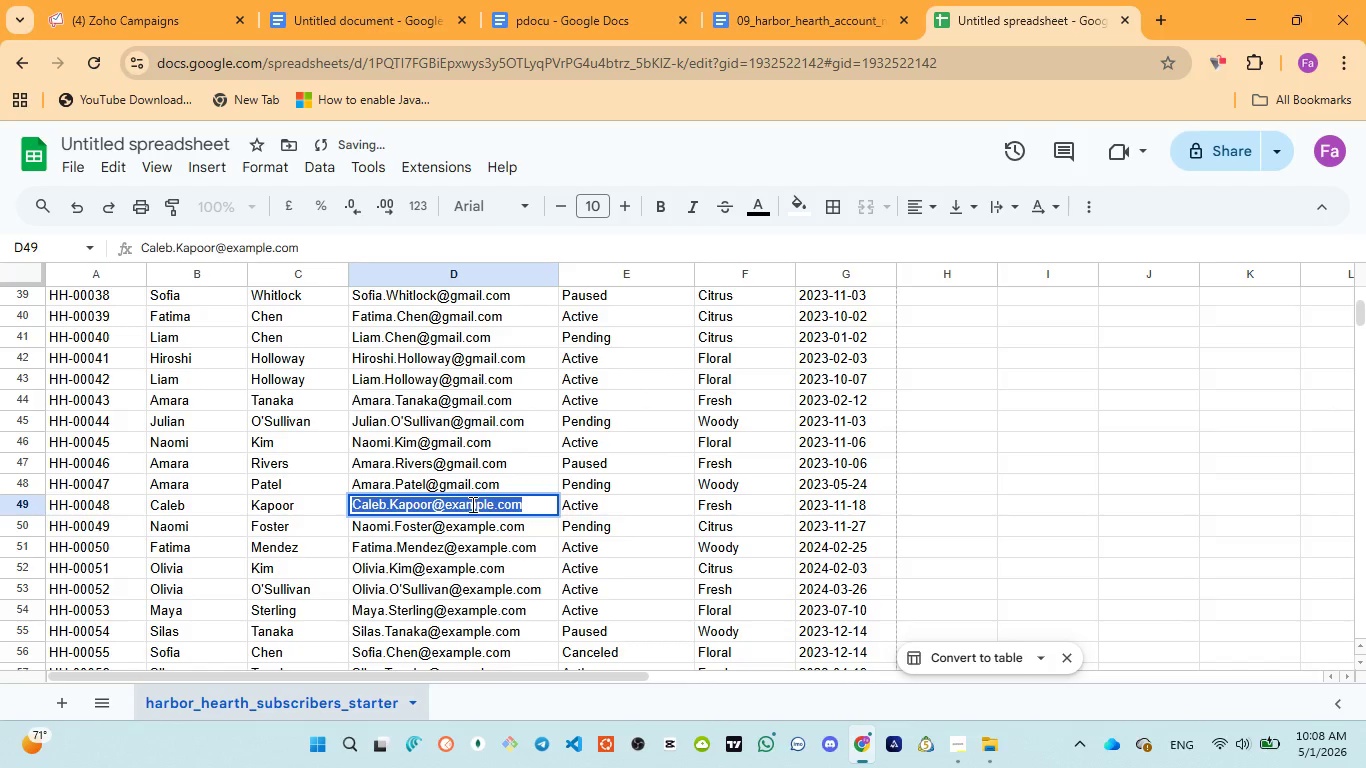 
triple_click([471, 504])
 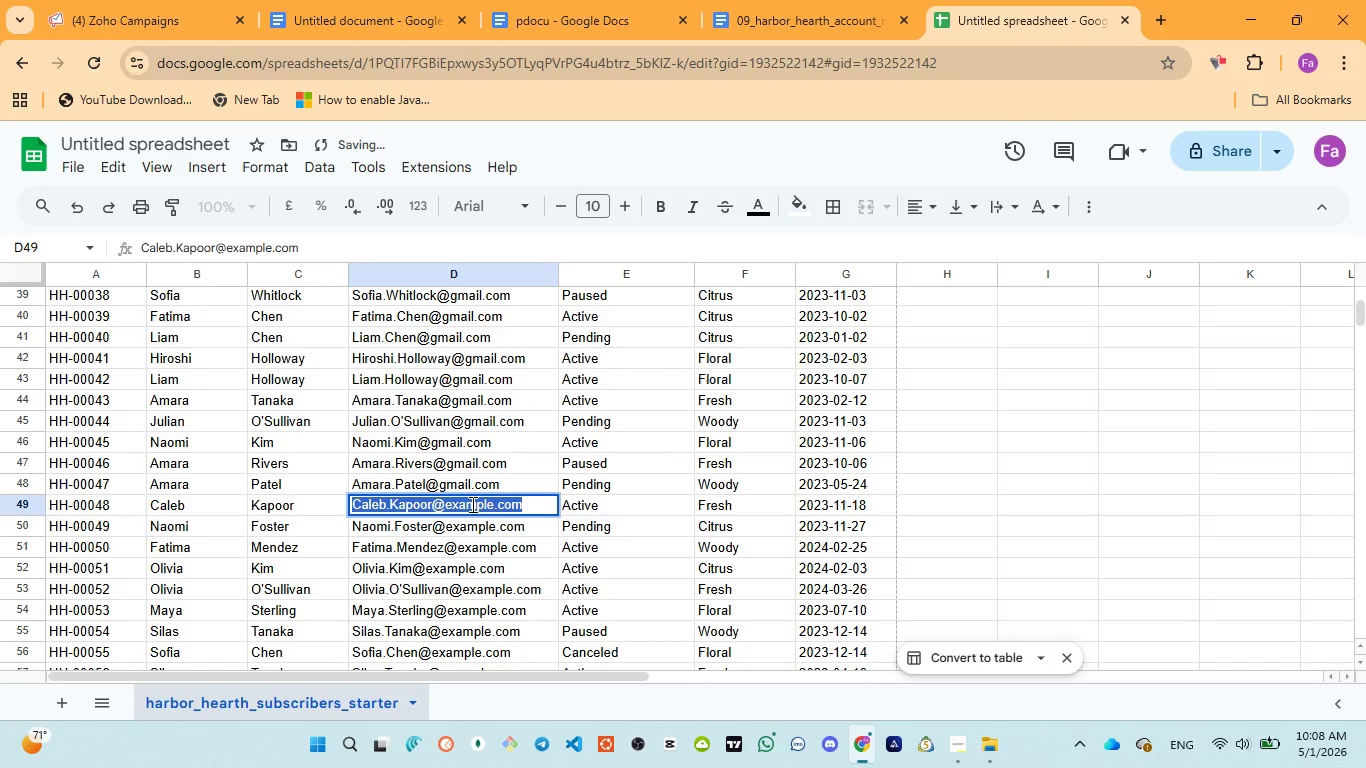 
triple_click([471, 504])
 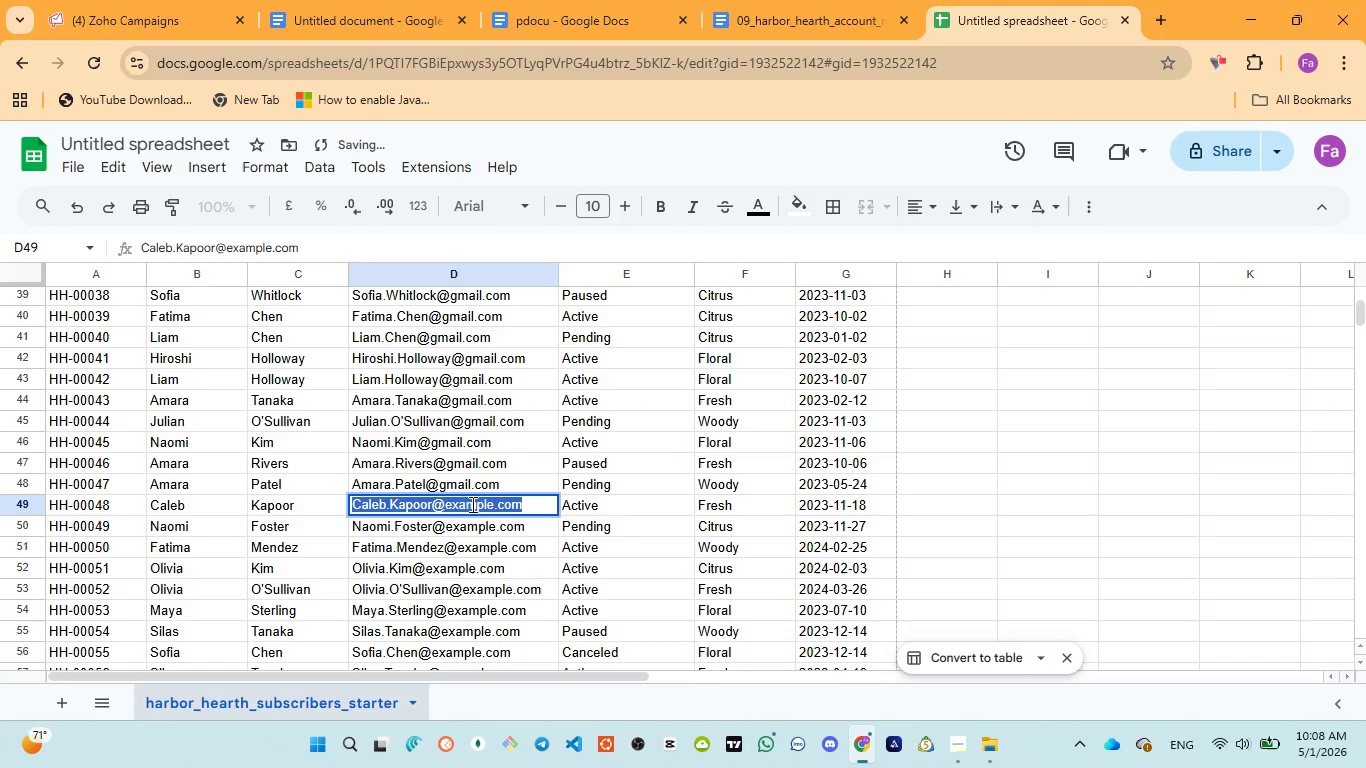 
triple_click([471, 504])
 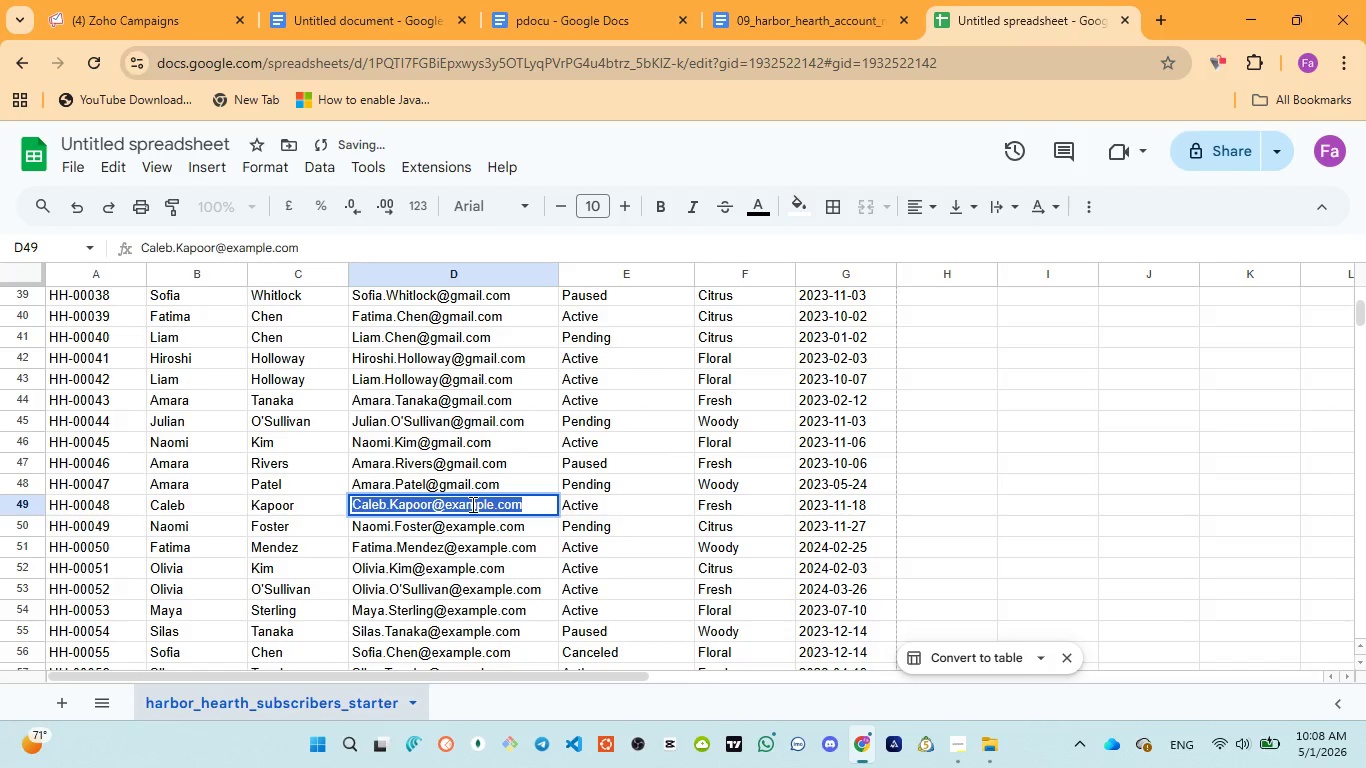 
triple_click([471, 504])
 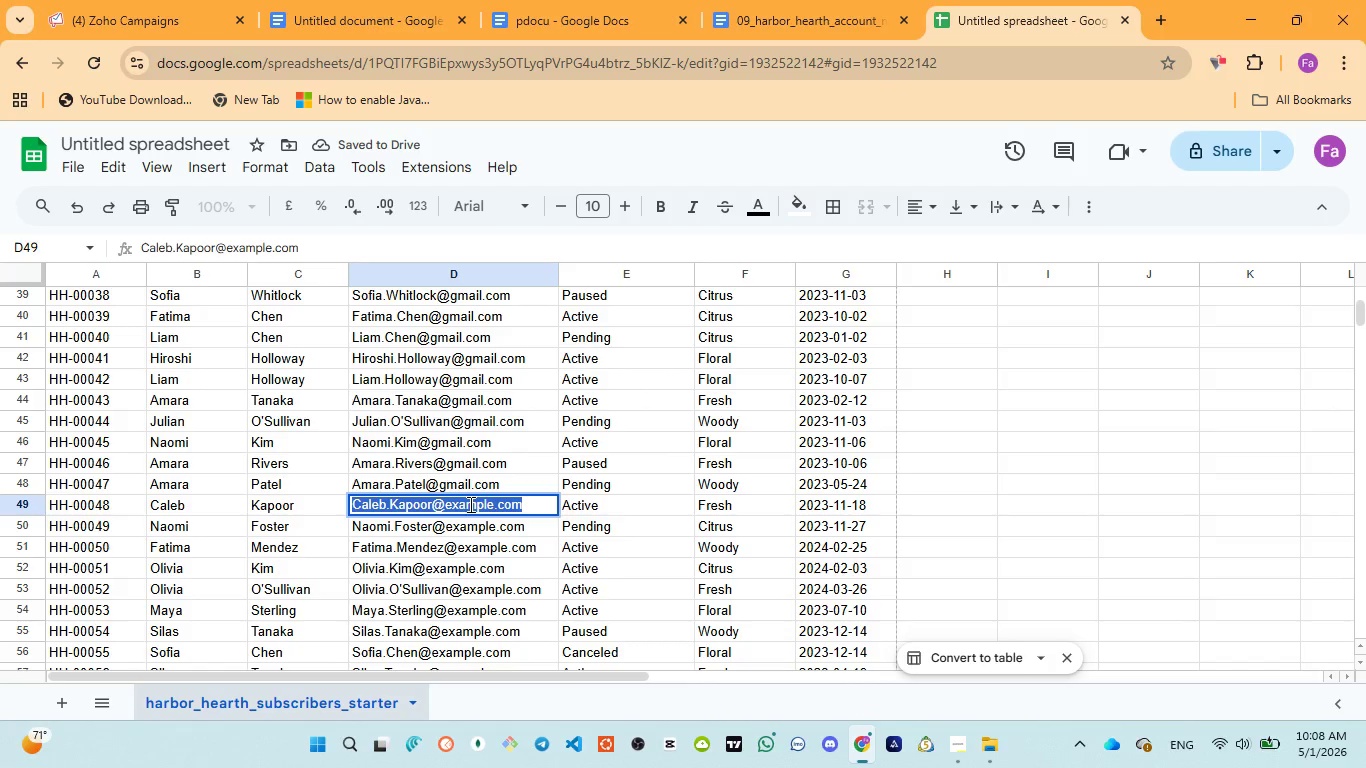 
double_click([468, 504])
 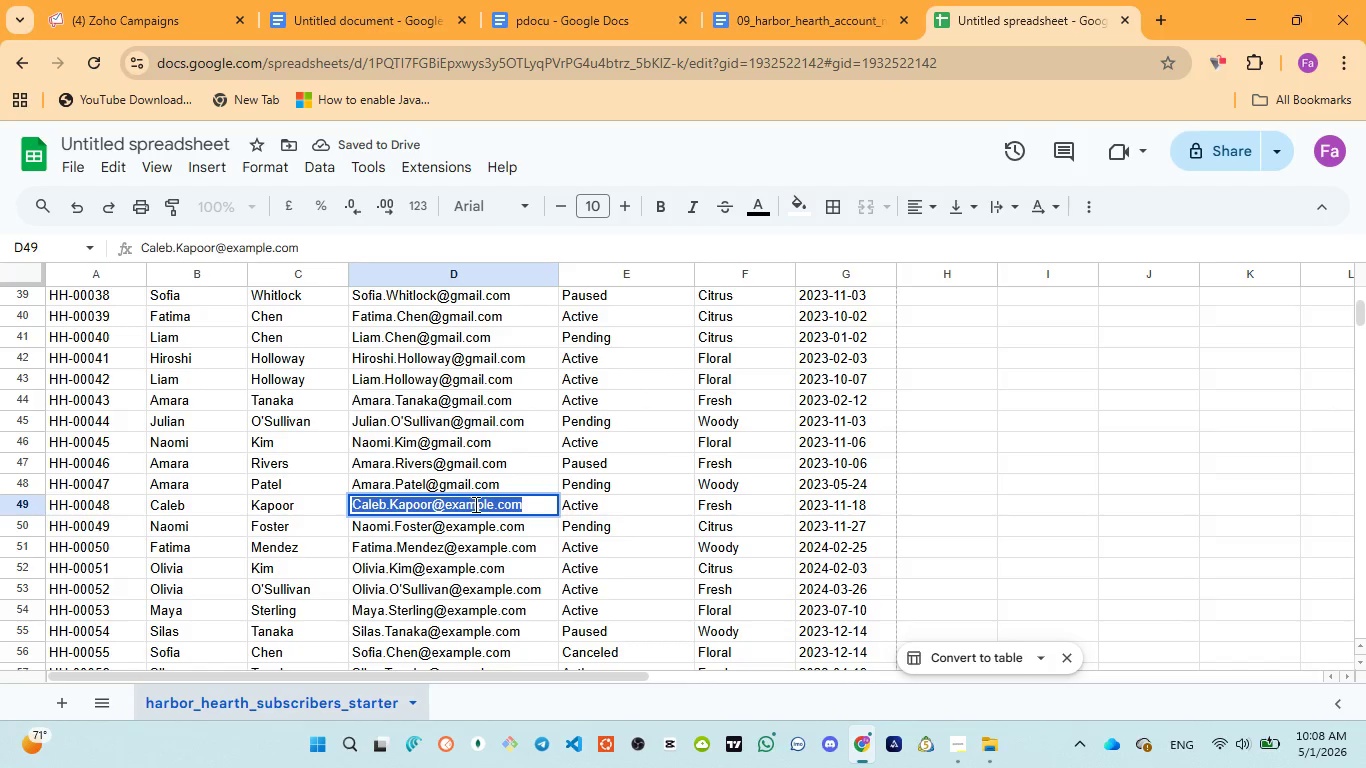 
double_click([474, 504])
 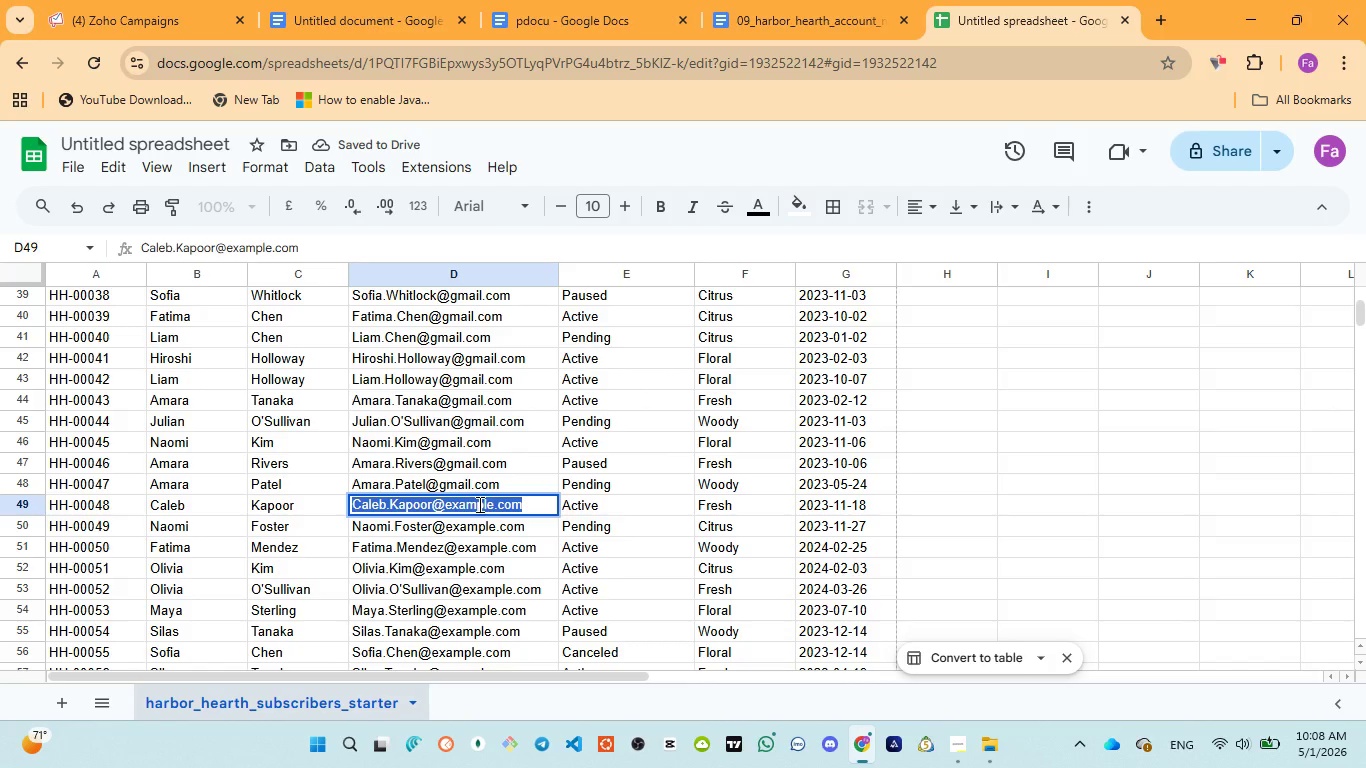 
double_click([480, 505])
 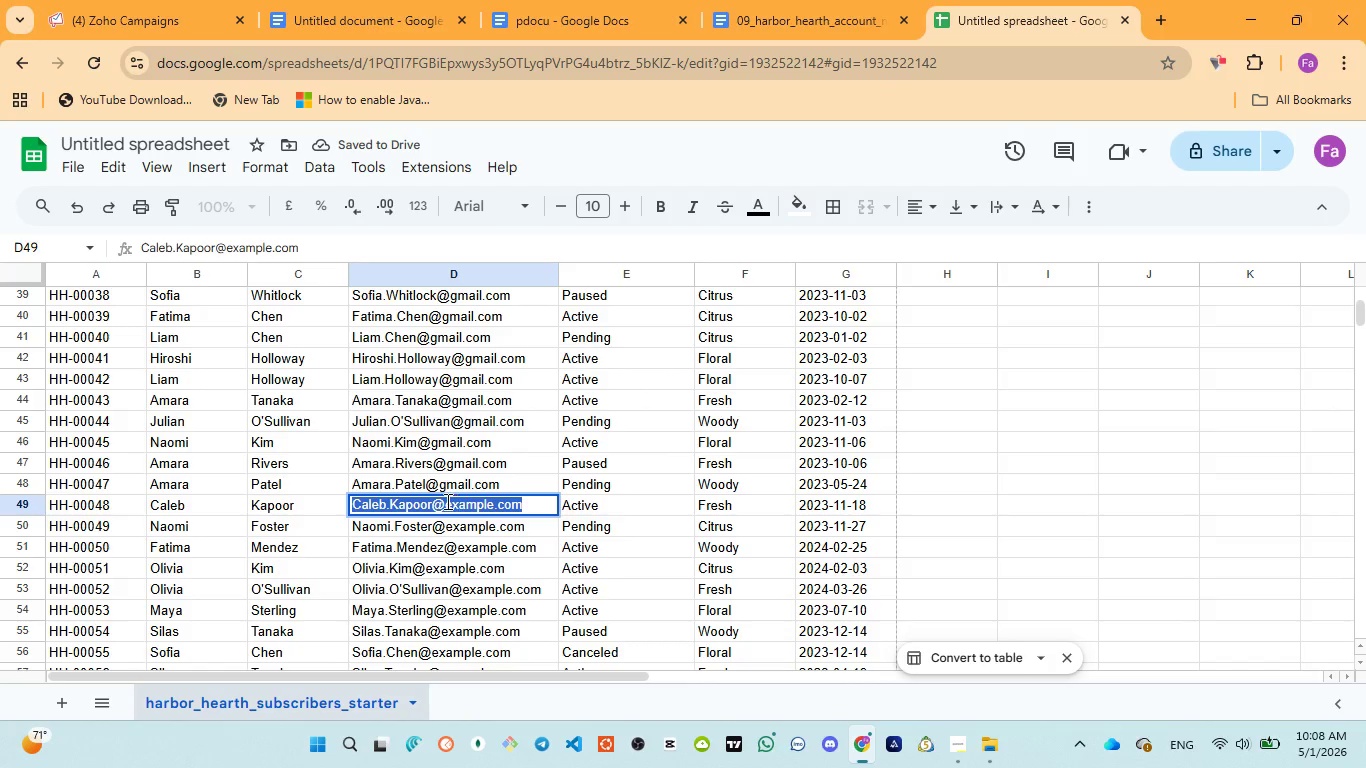 
left_click([446, 501])
 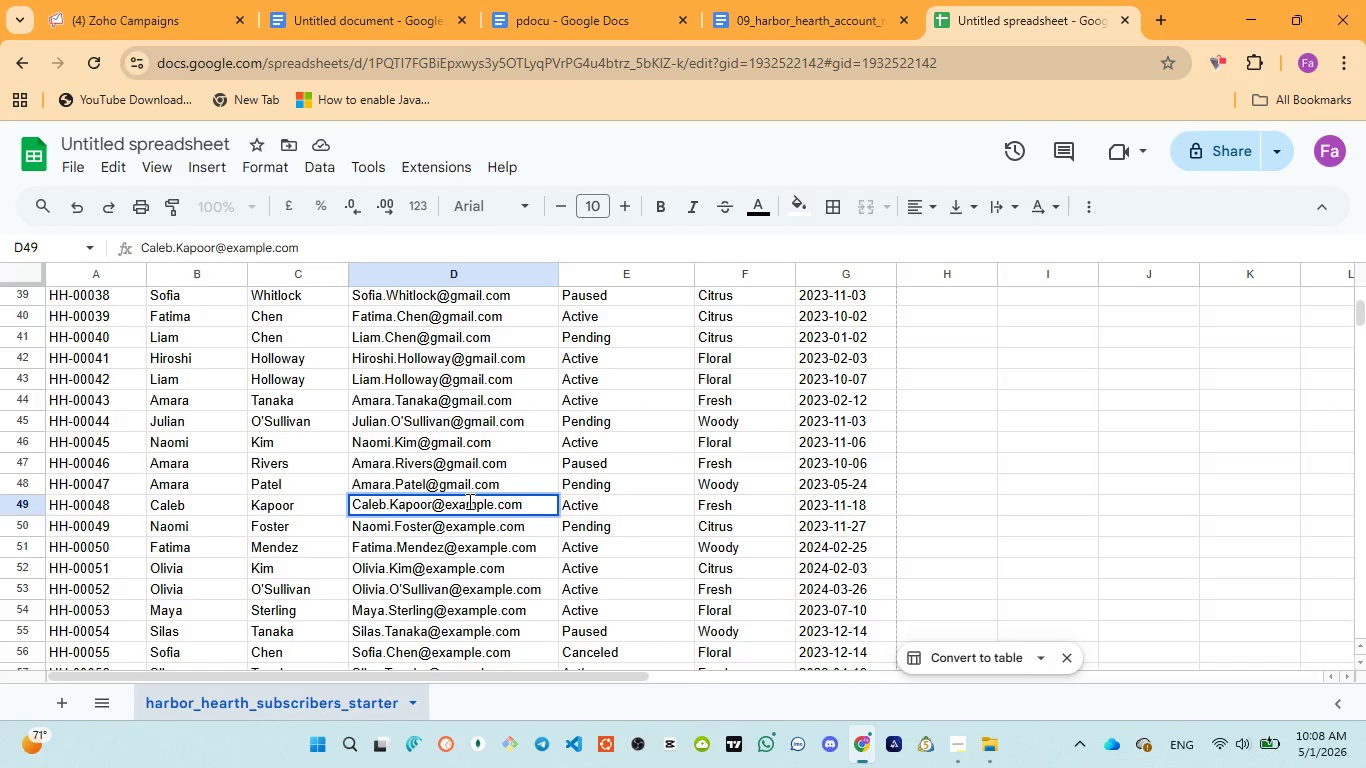 
double_click([464, 502])
 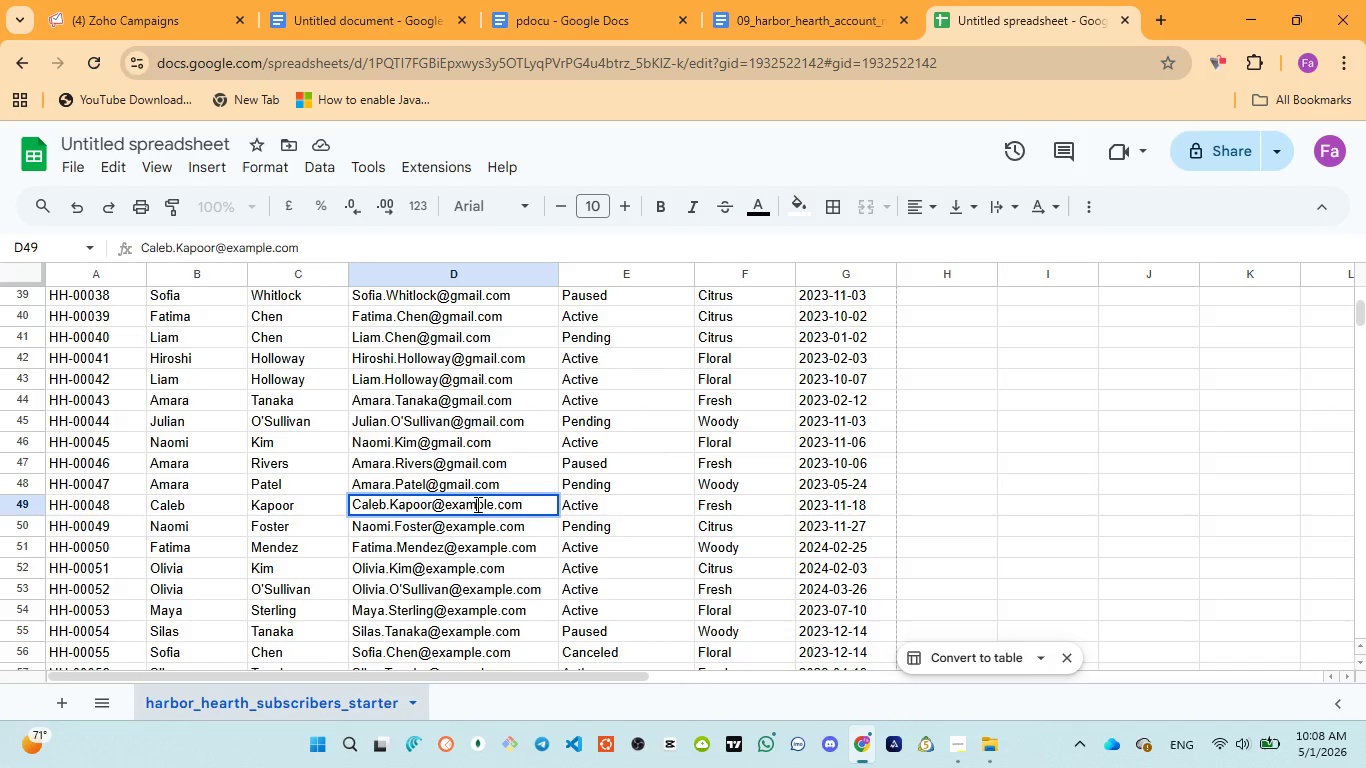 
double_click([476, 504])
 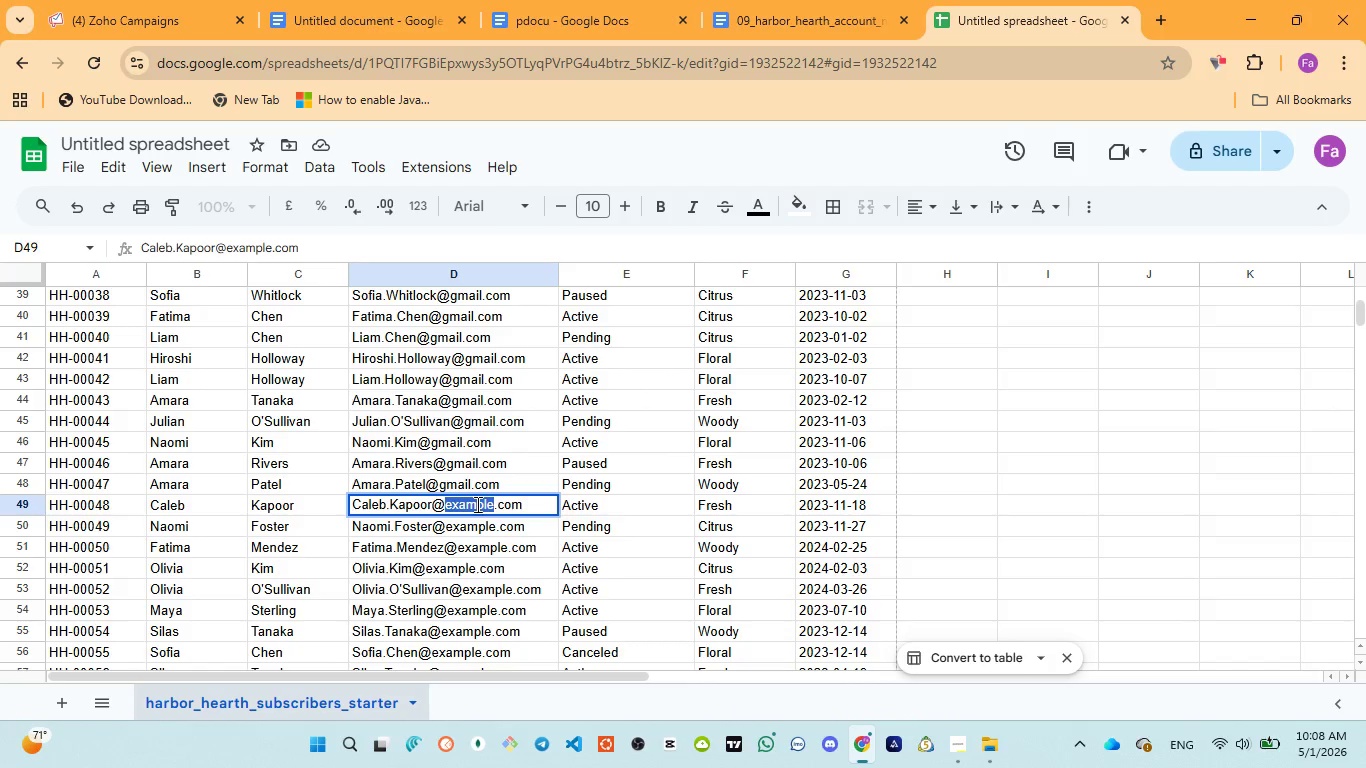 
key(Control+V)
 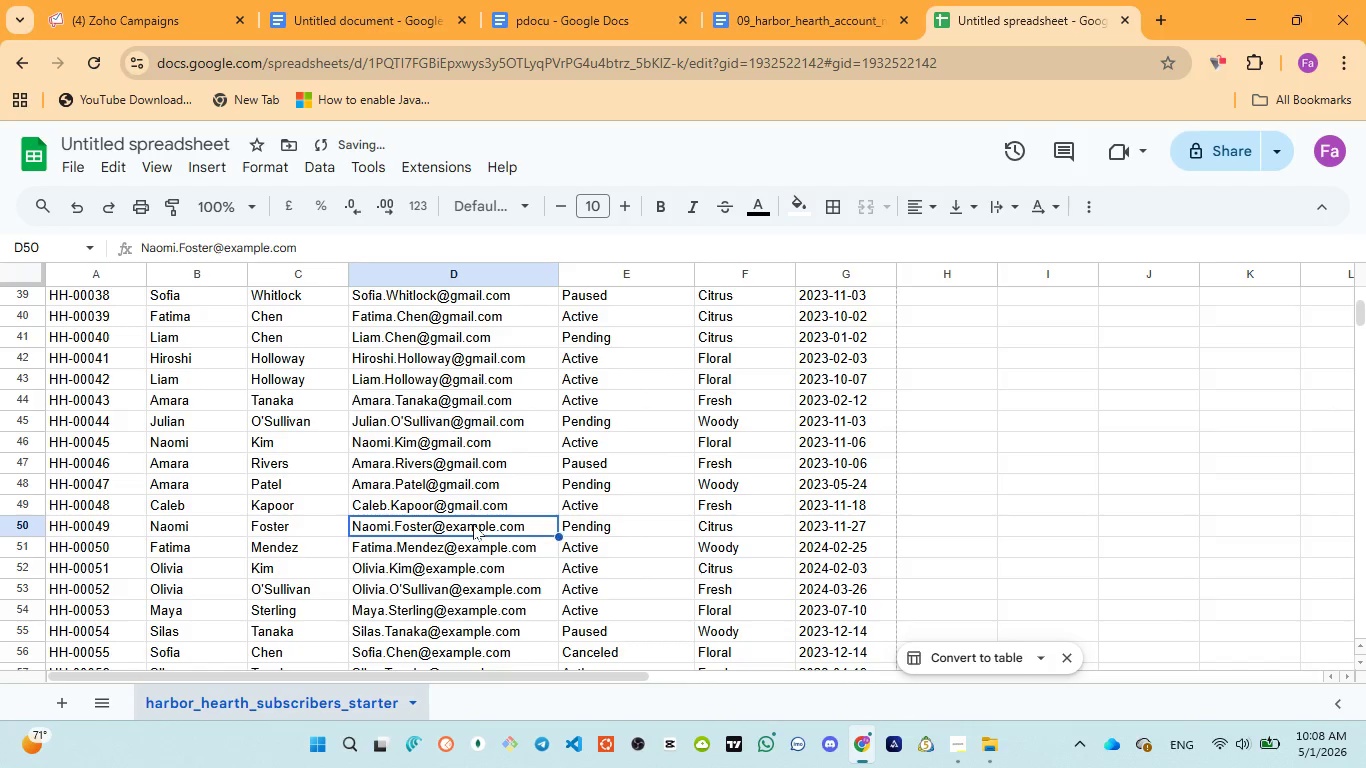 
double_click([473, 524])
 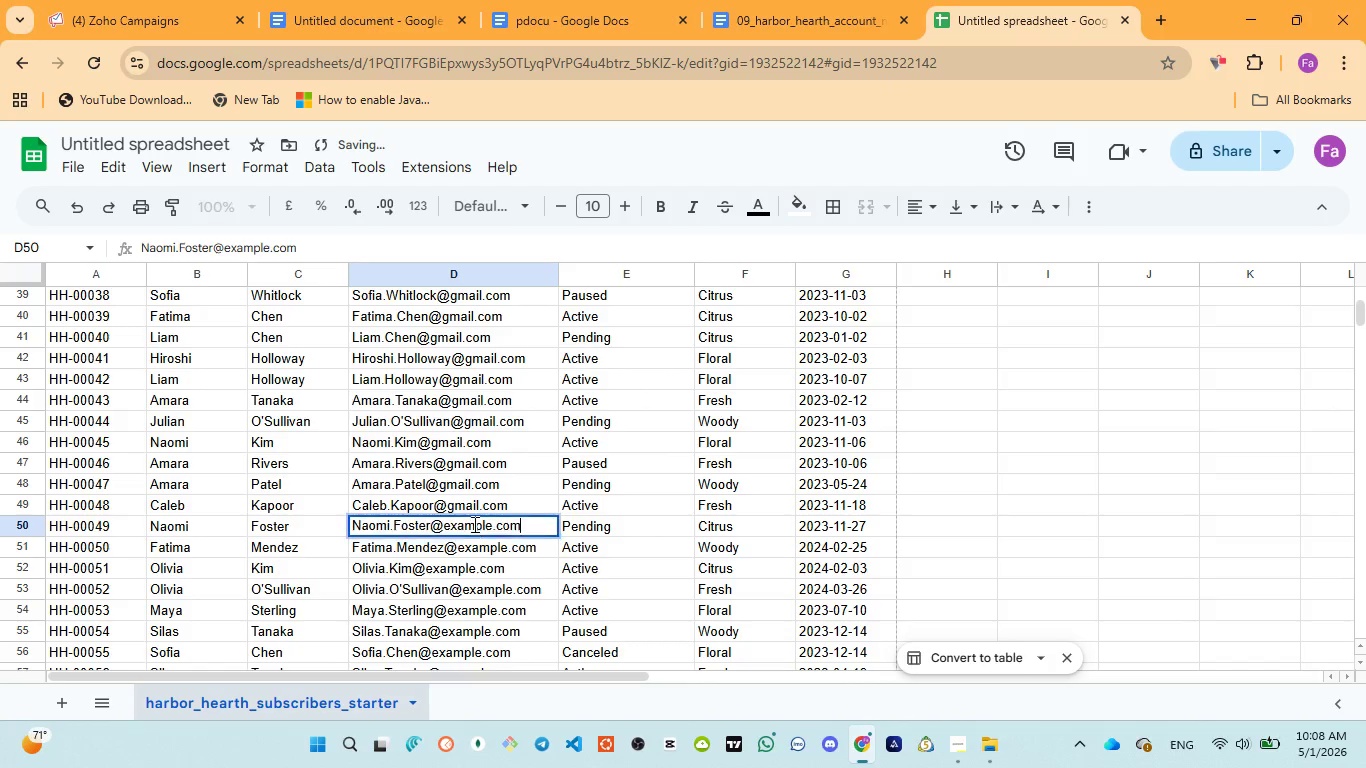 
triple_click([473, 524])
 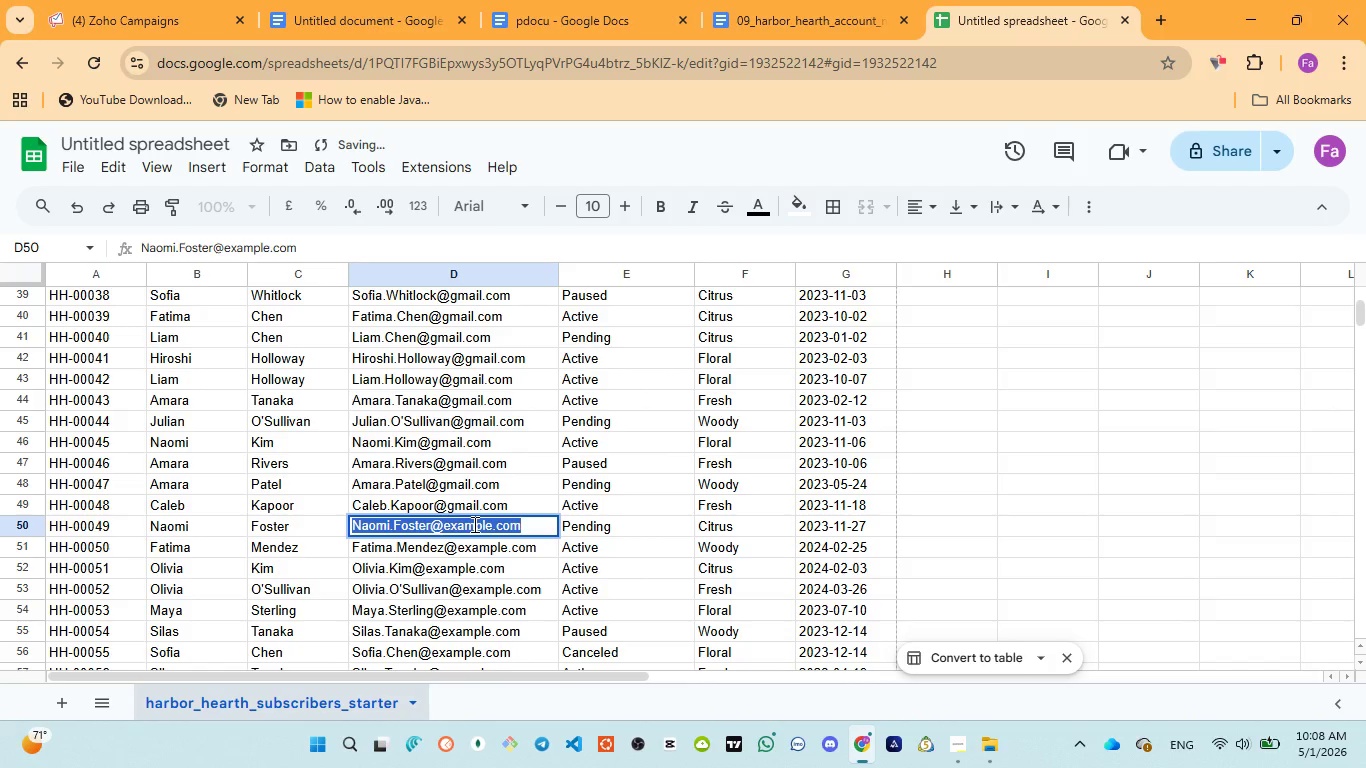 
triple_click([473, 524])
 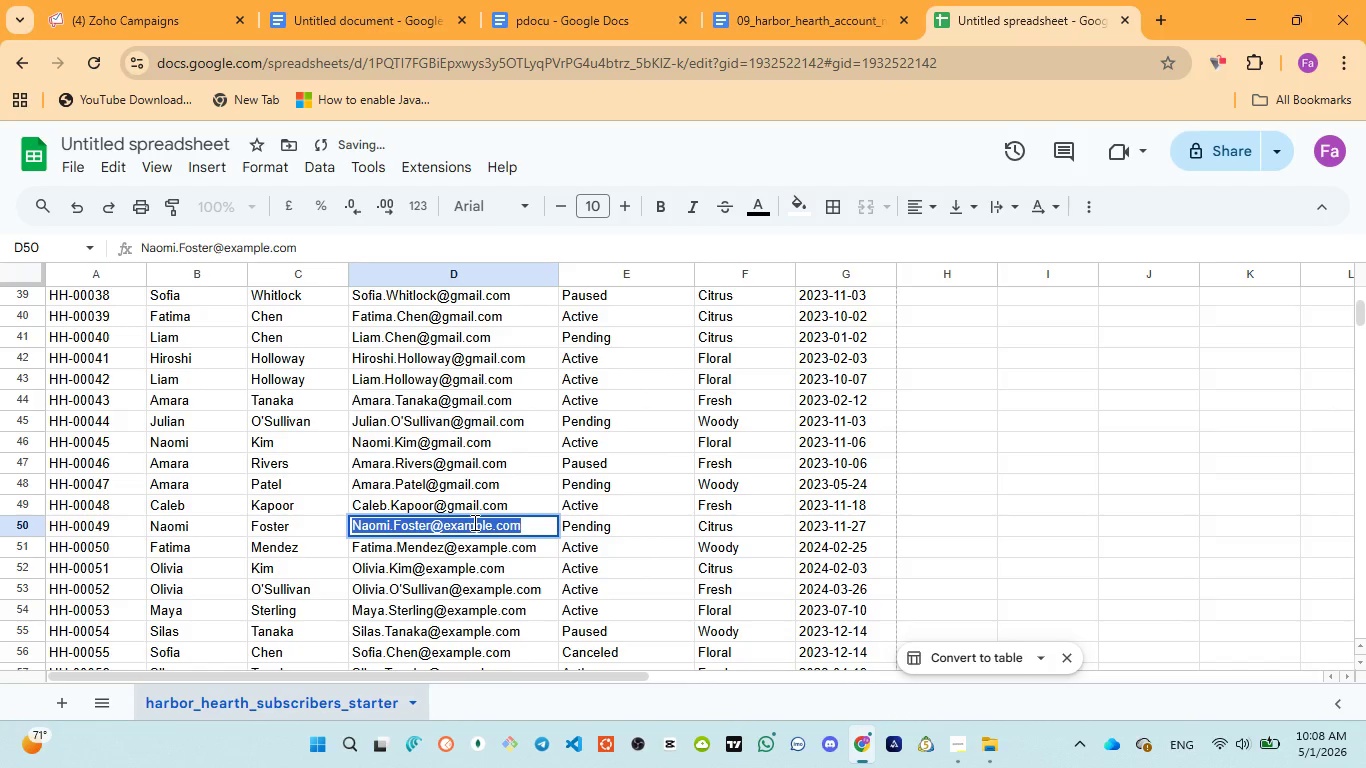 
triple_click([473, 522])
 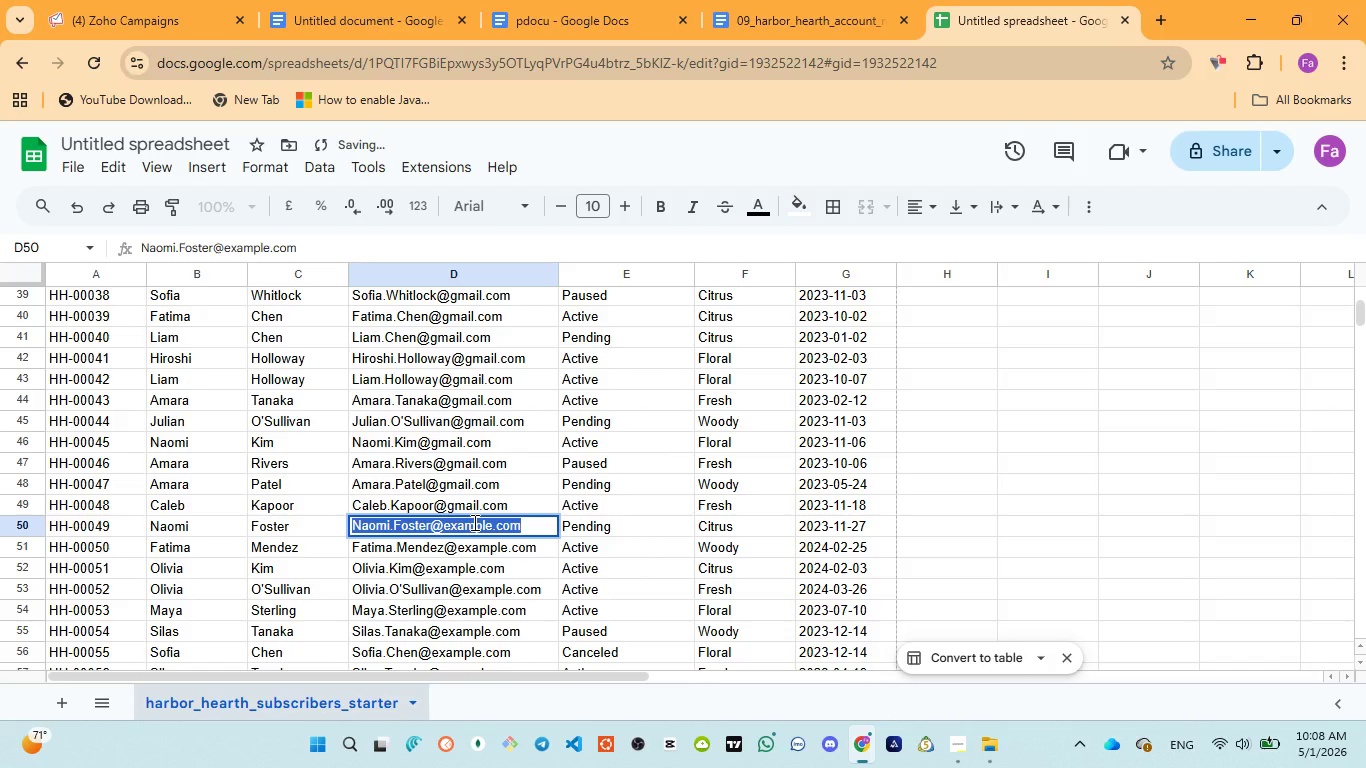 
triple_click([473, 522])
 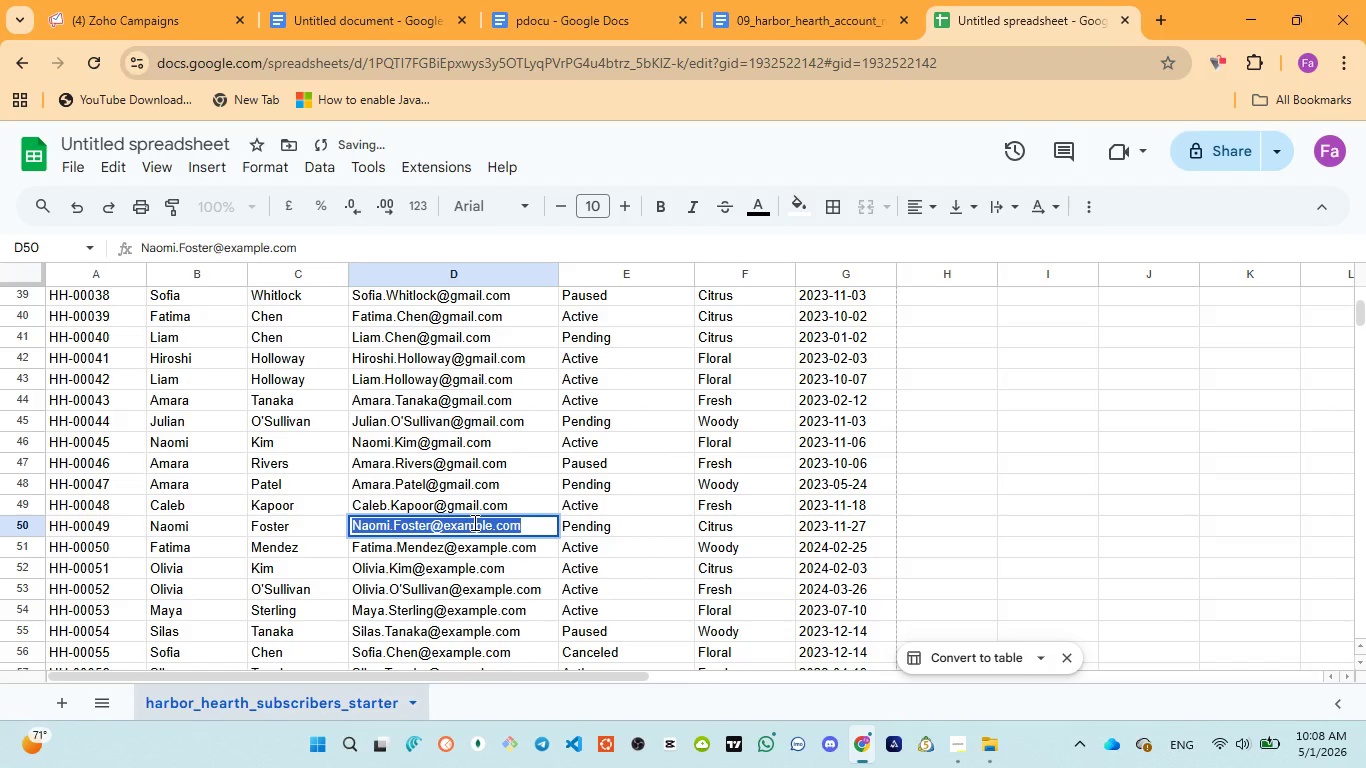 
triple_click([473, 522])
 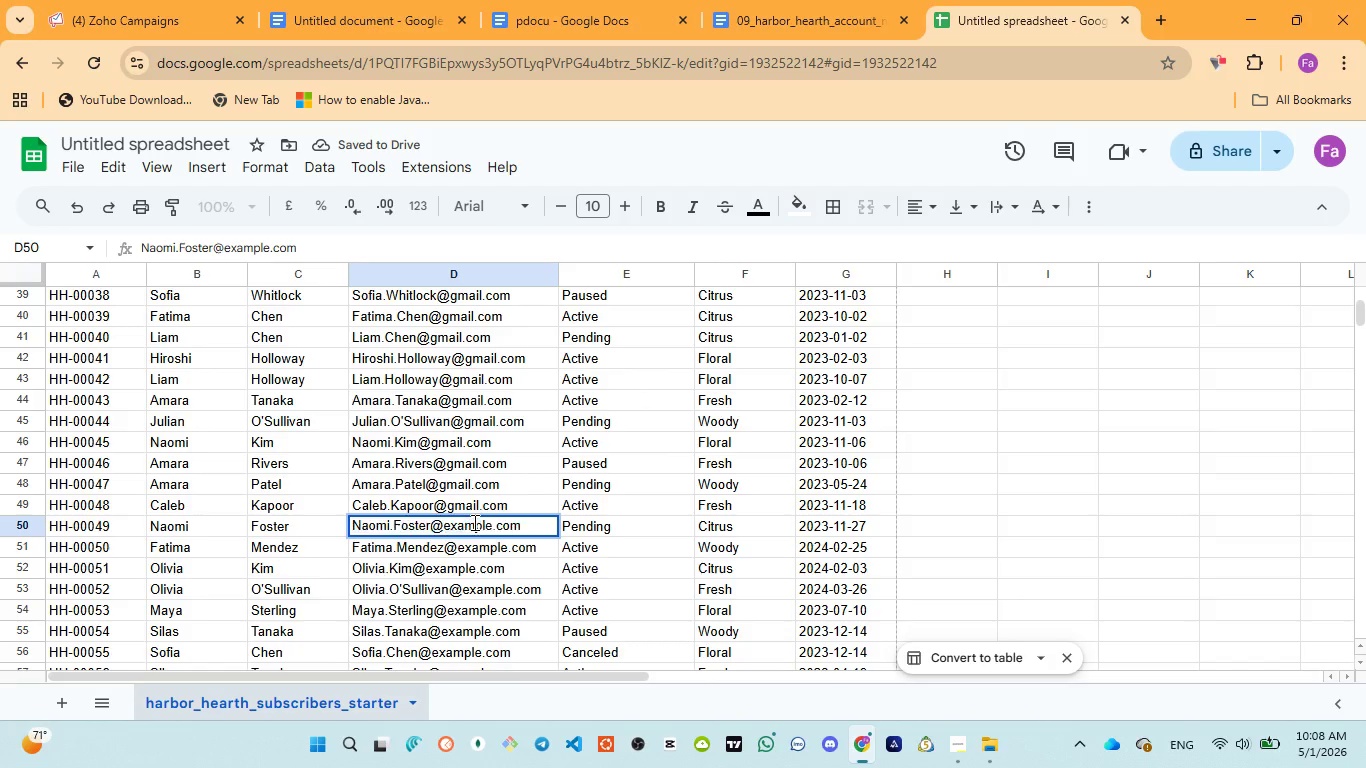 
double_click([473, 522])
 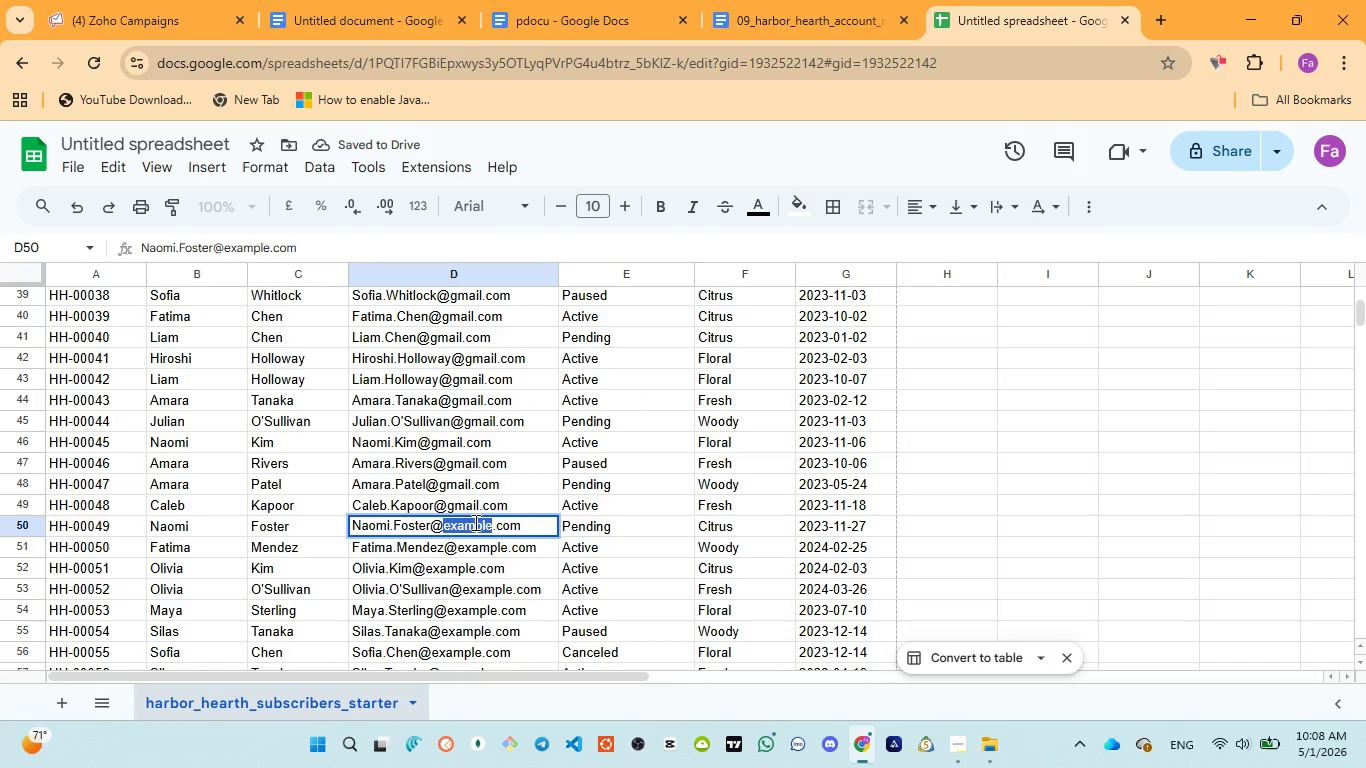 
key(Control+V)
 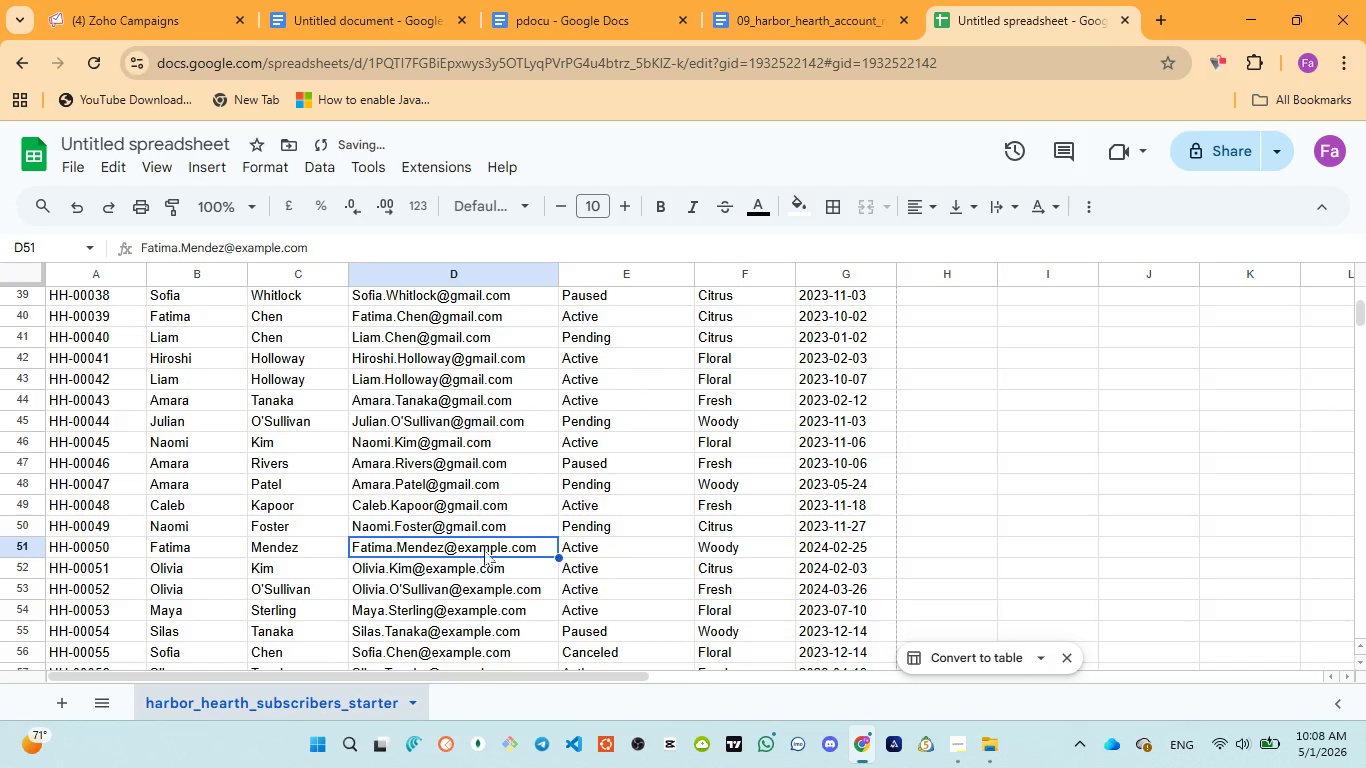 
double_click([491, 548])
 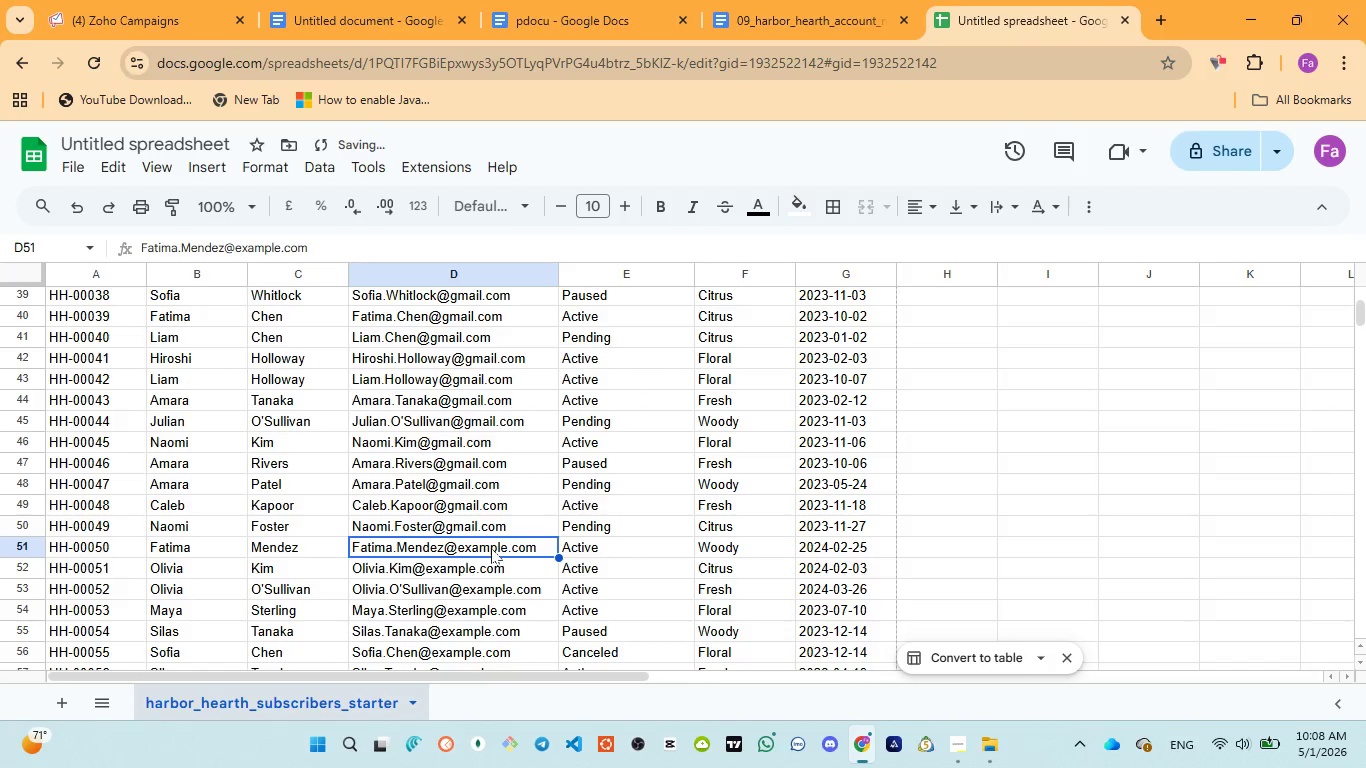 
triple_click([491, 548])
 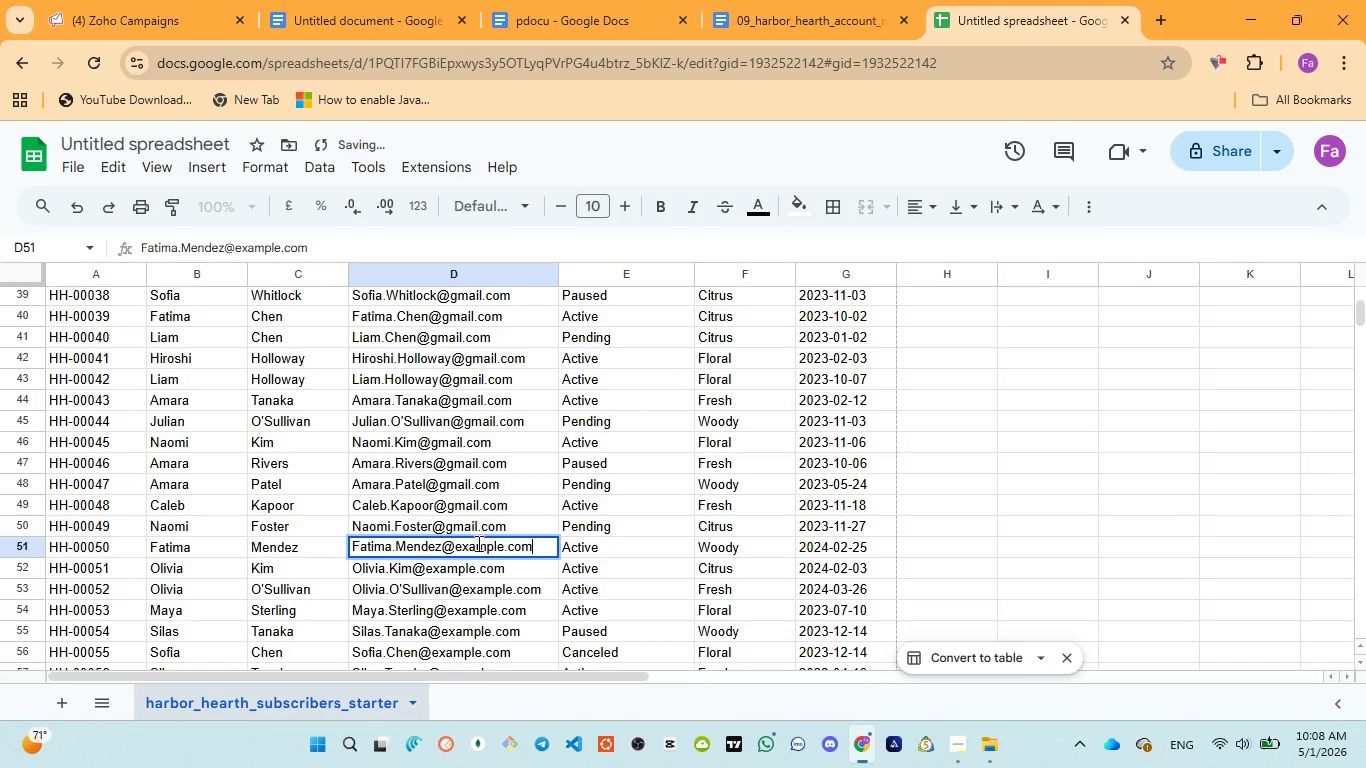 
triple_click([476, 543])
 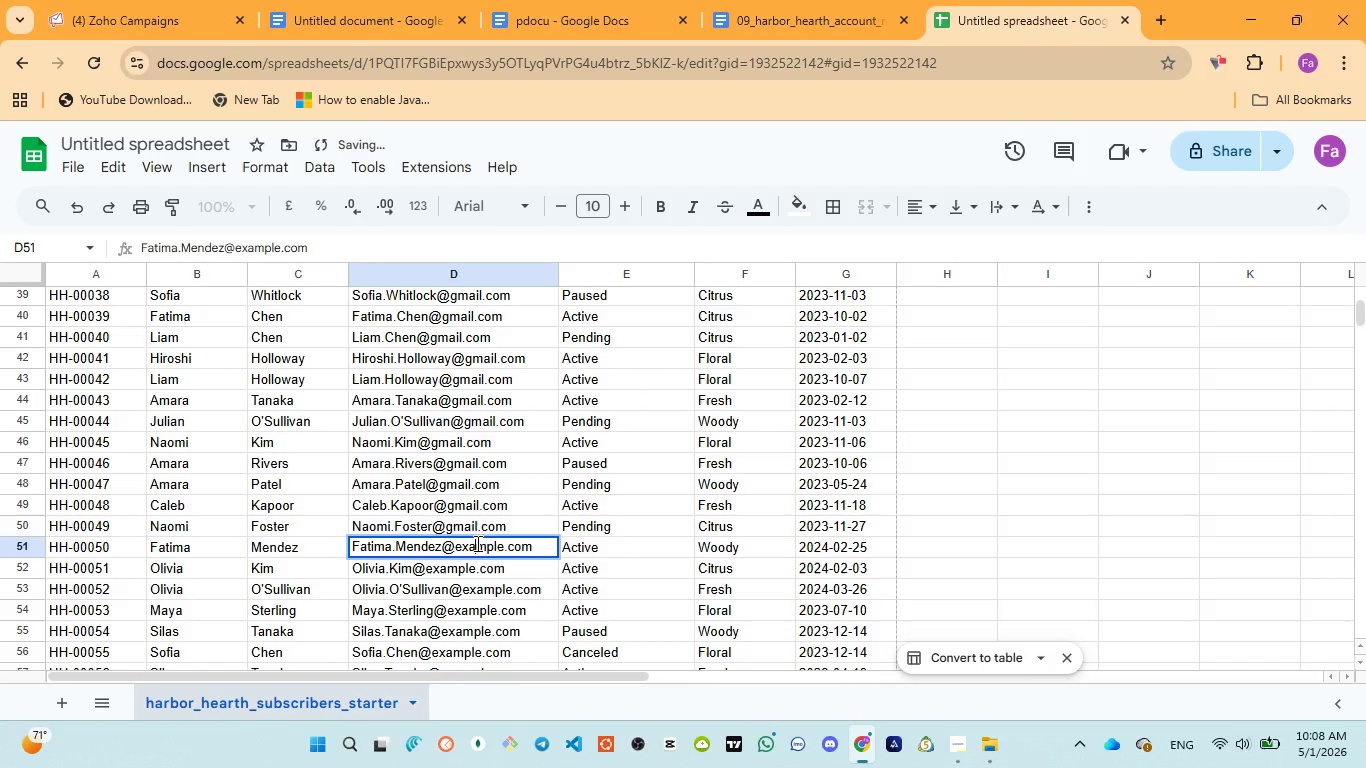 
triple_click([476, 543])
 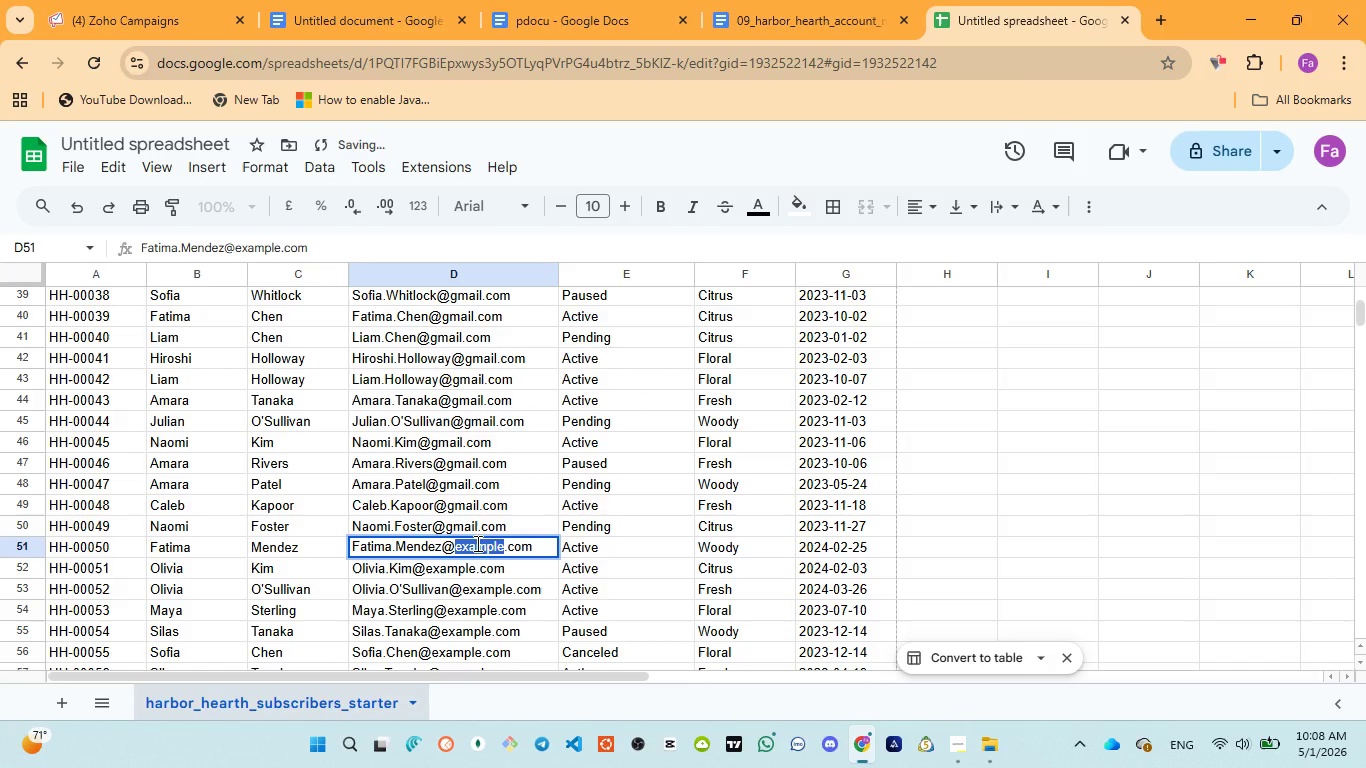 
key(Control+V)
 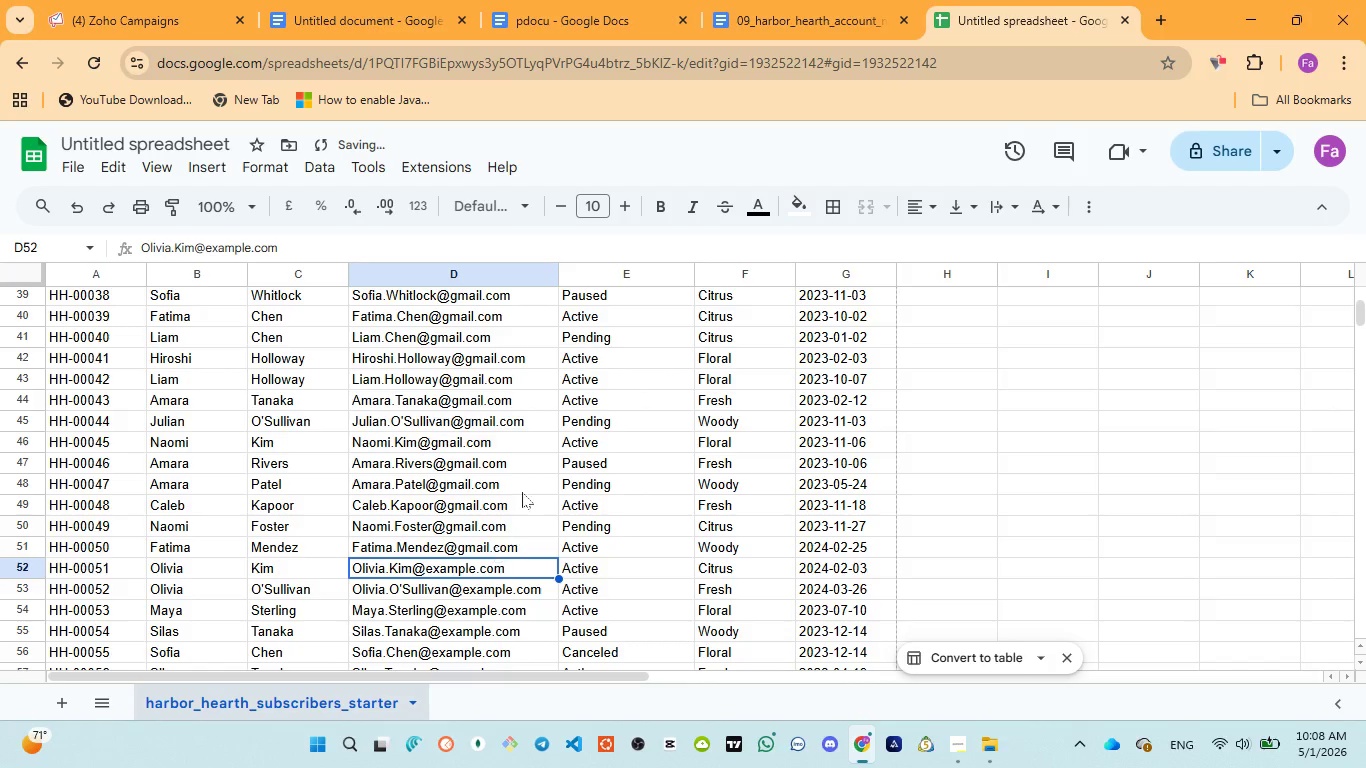 
scroll: coordinate [499, 460], scroll_direction: down, amount: 2.0
 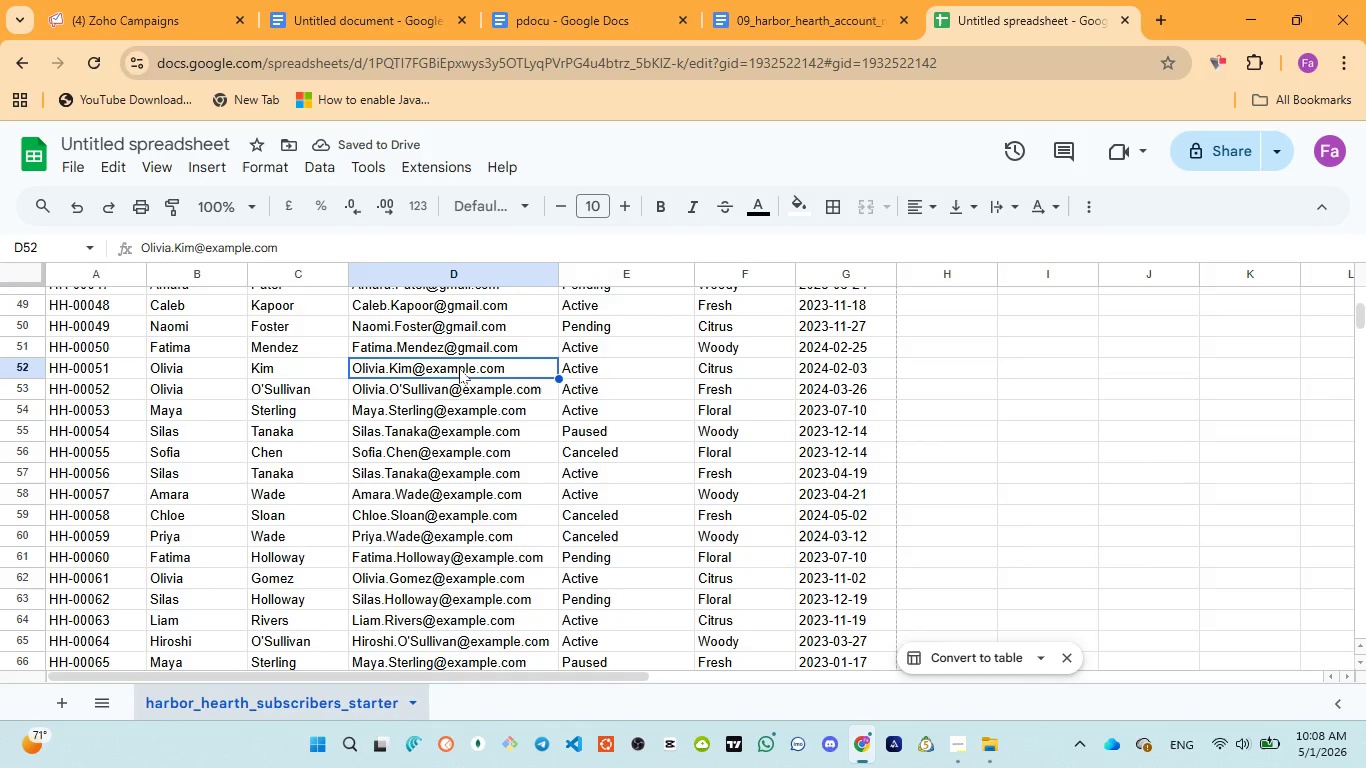 
double_click([458, 367])
 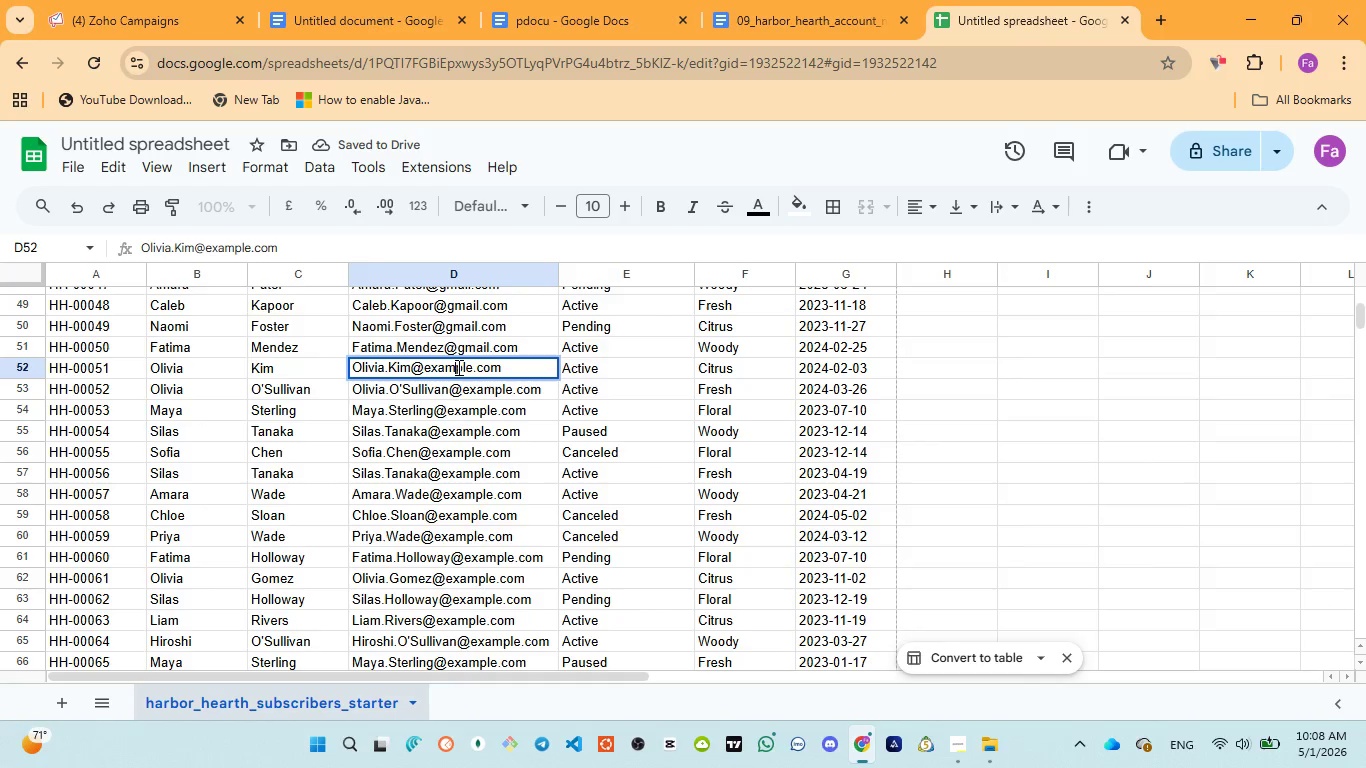 
double_click([457, 367])
 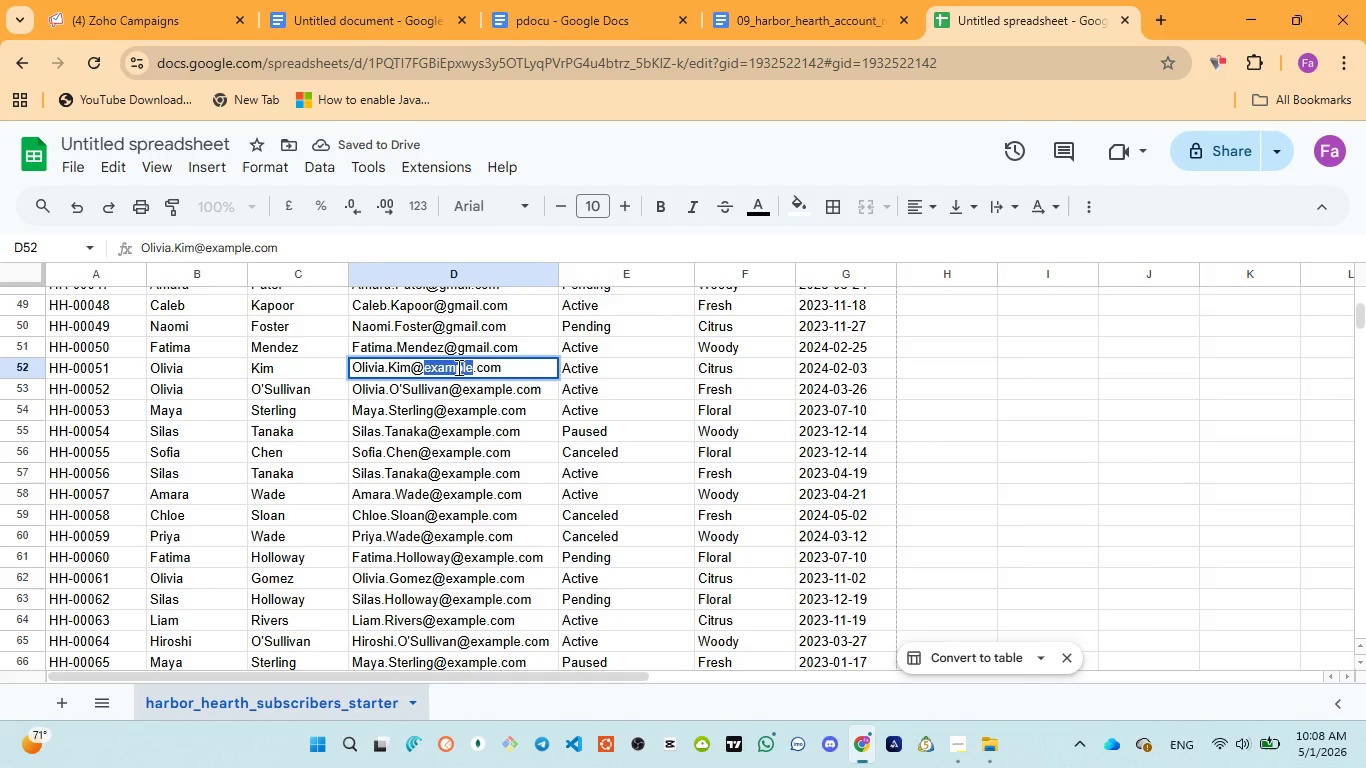 
key(Control+V)
 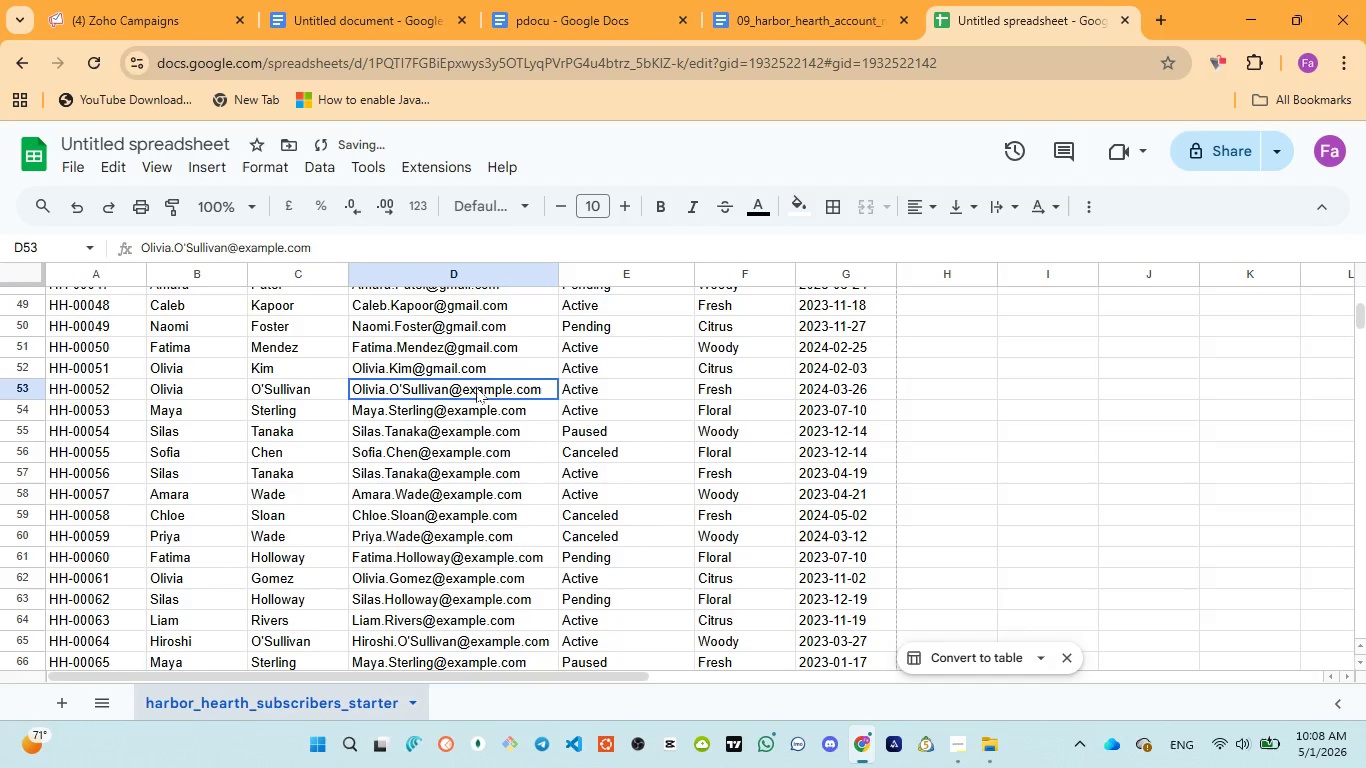 
double_click([478, 387])
 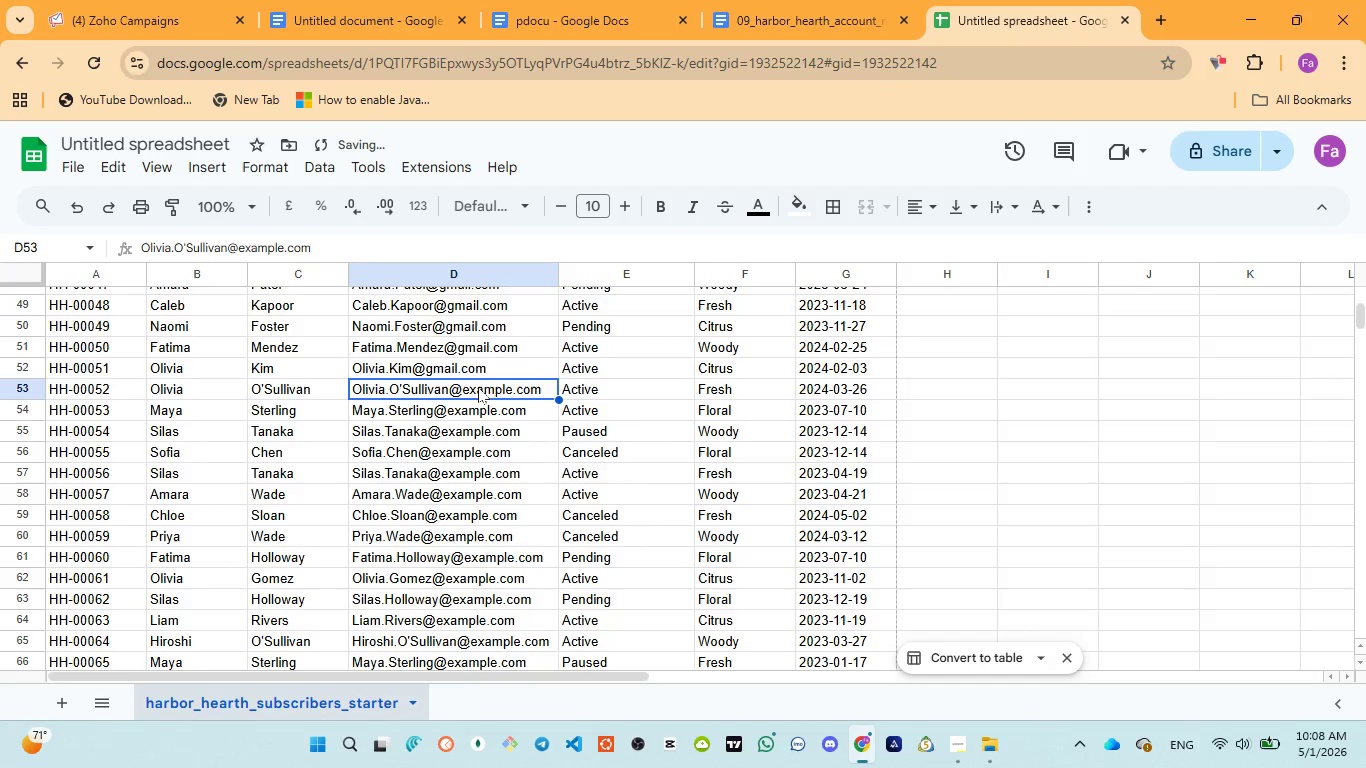 
triple_click([478, 387])
 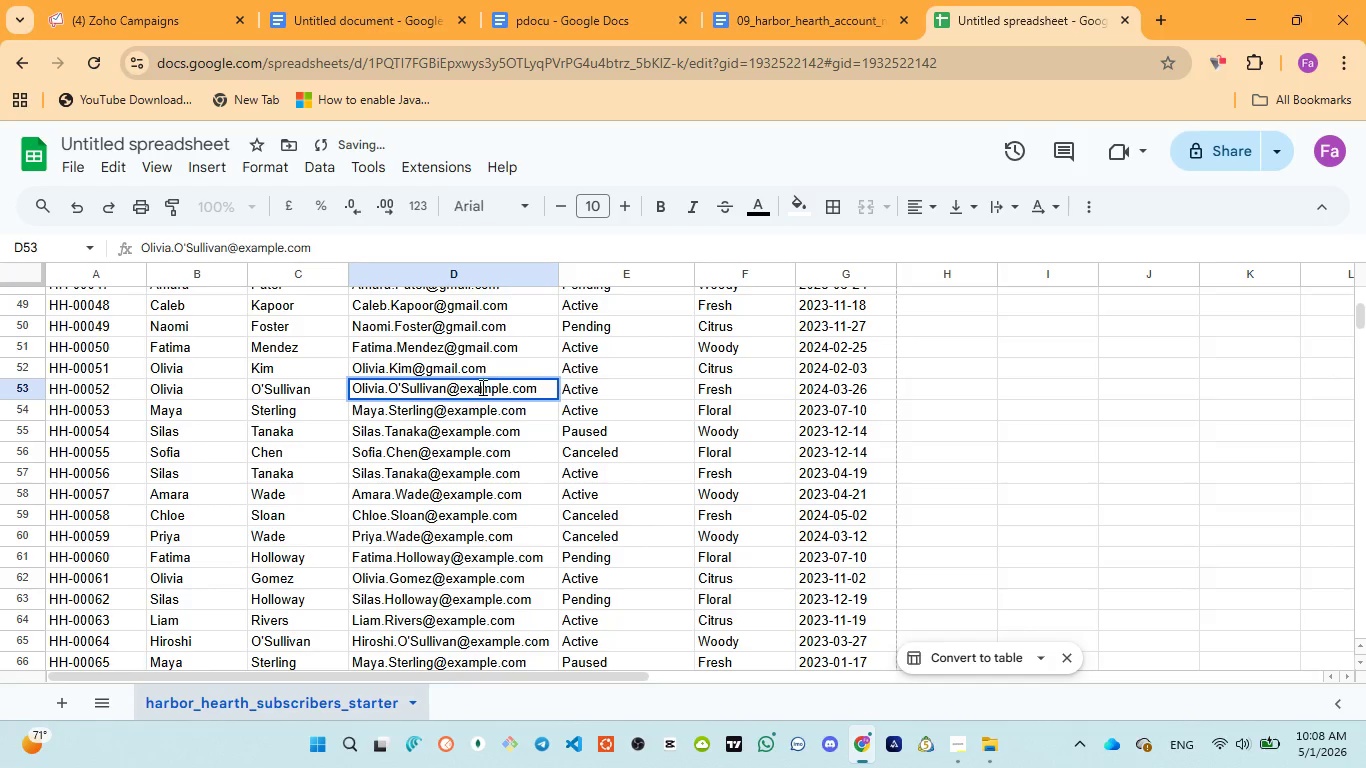 
double_click([481, 387])
 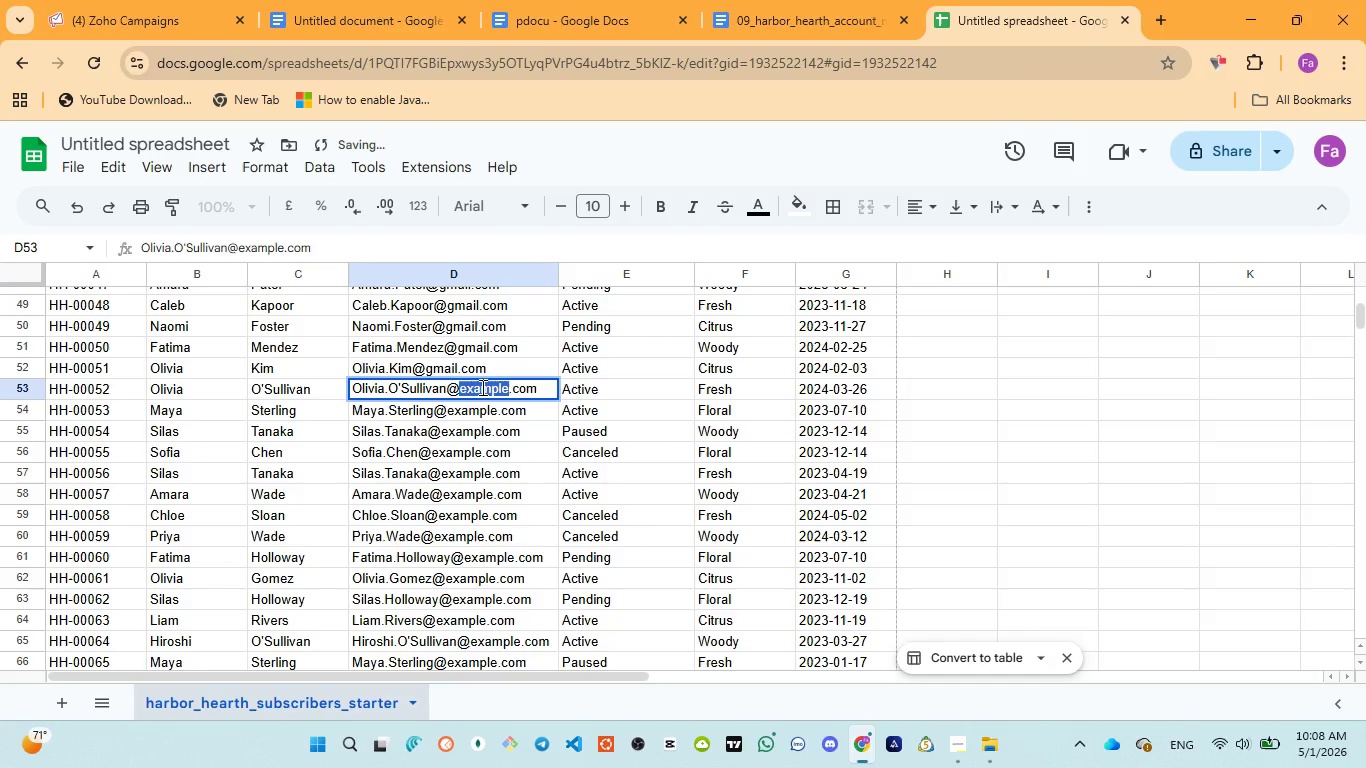 
key(Control+V)
 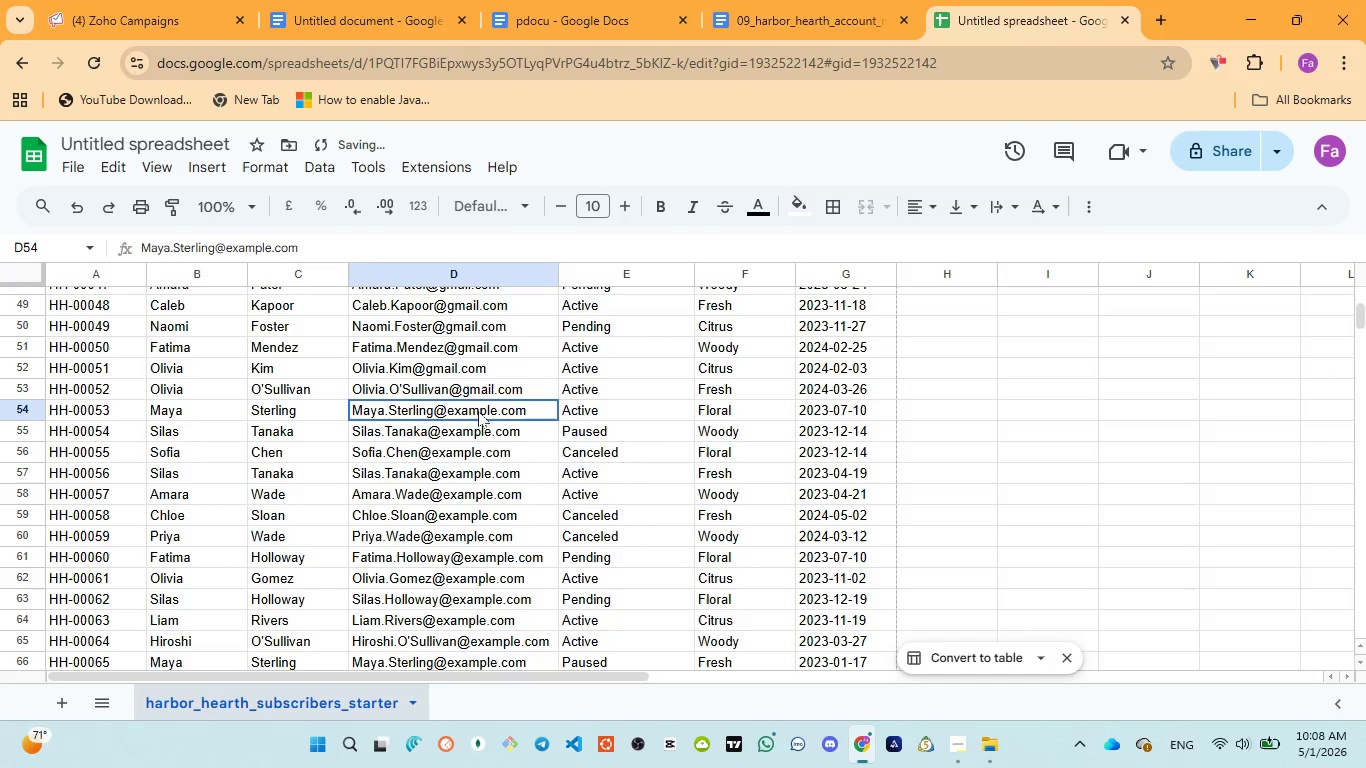 
double_click([477, 411])
 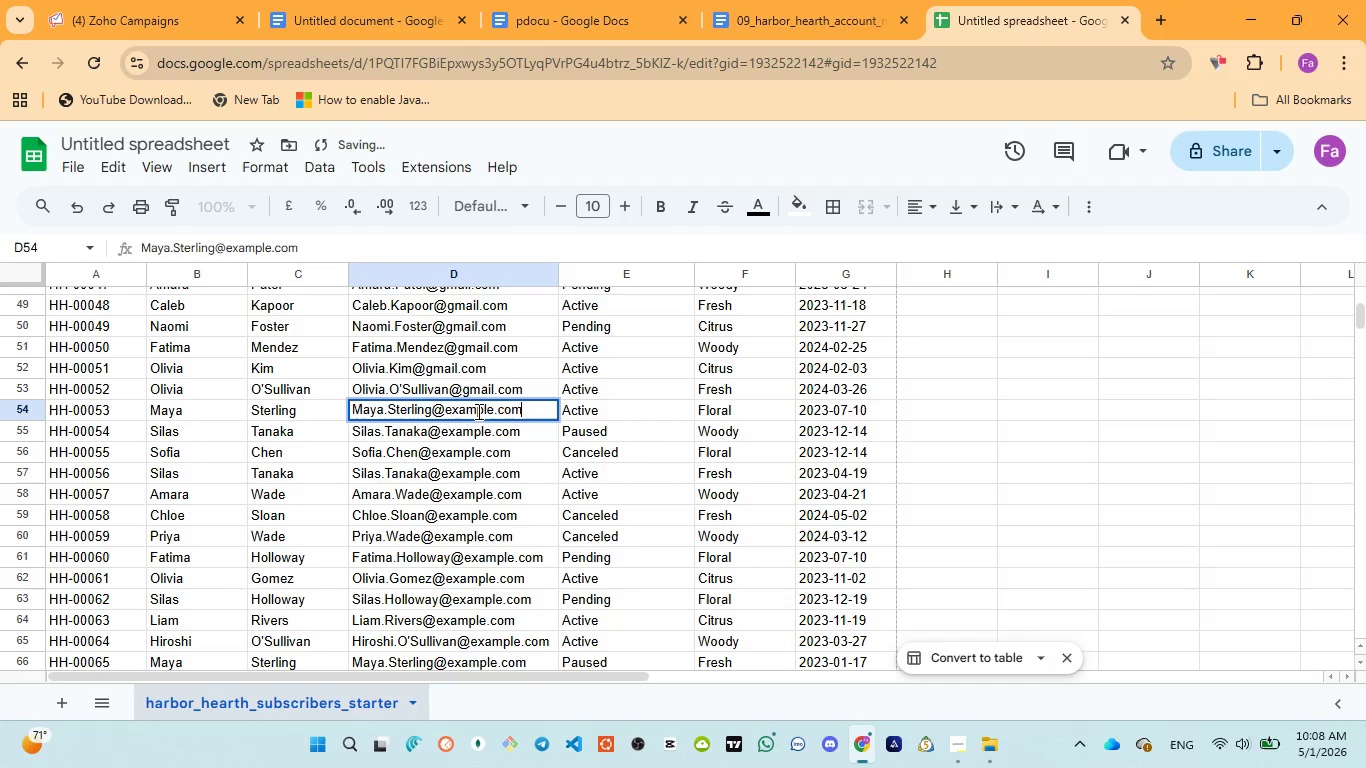 
triple_click([477, 411])
 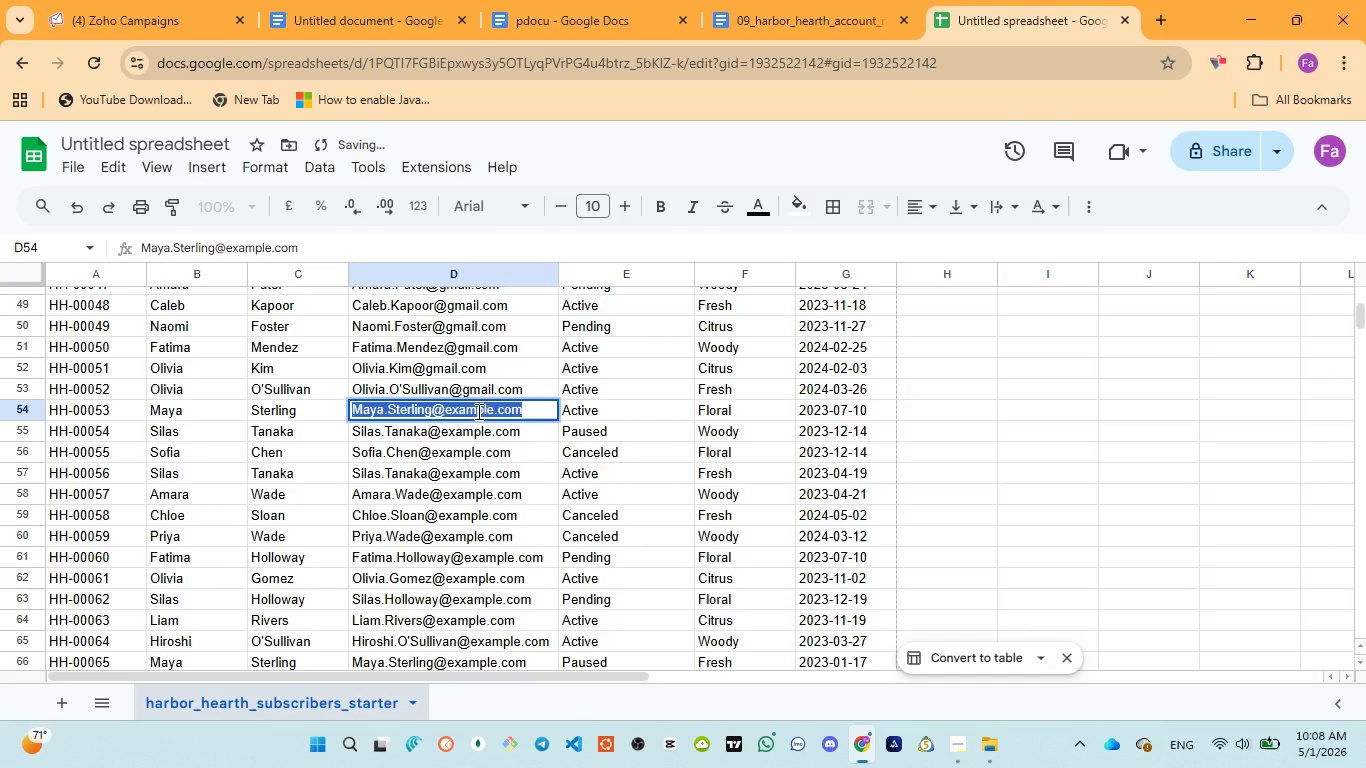 
triple_click([477, 411])
 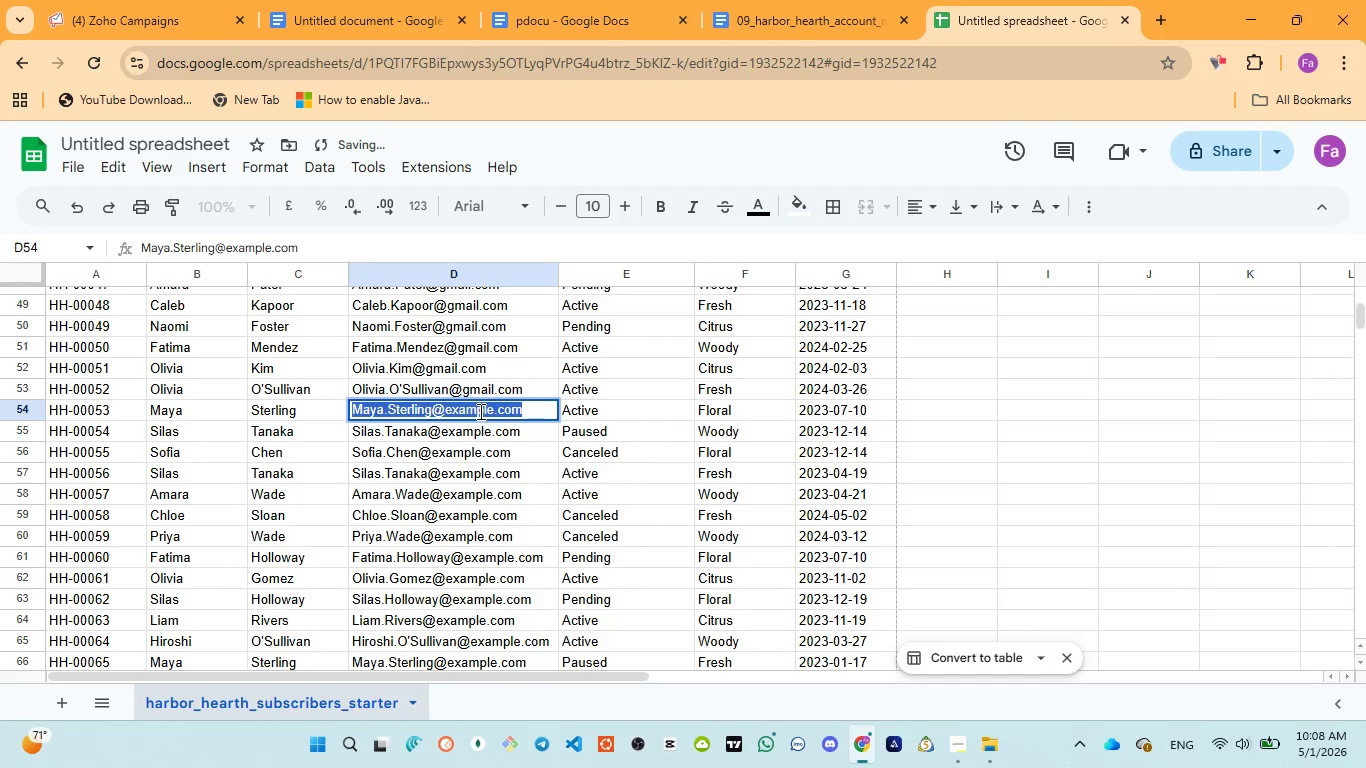 
triple_click([479, 411])
 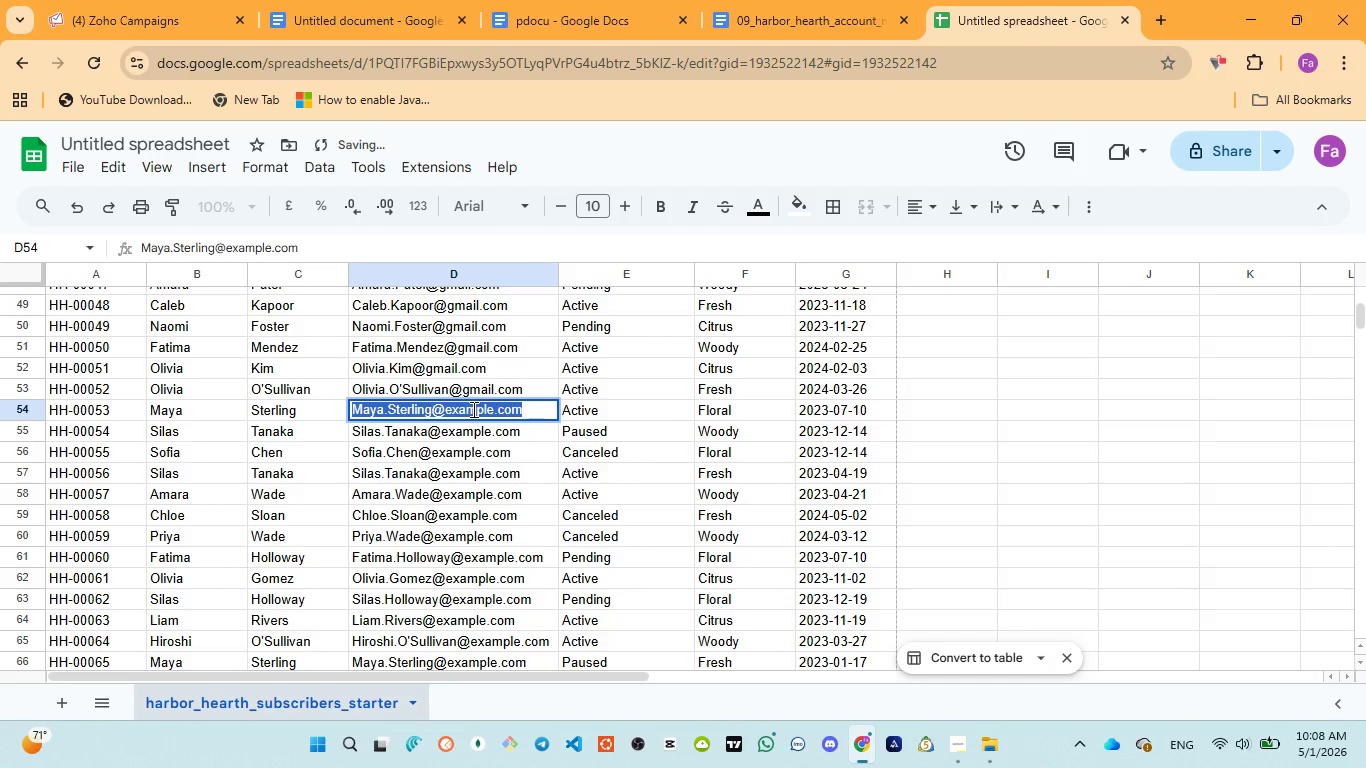 
double_click([472, 409])
 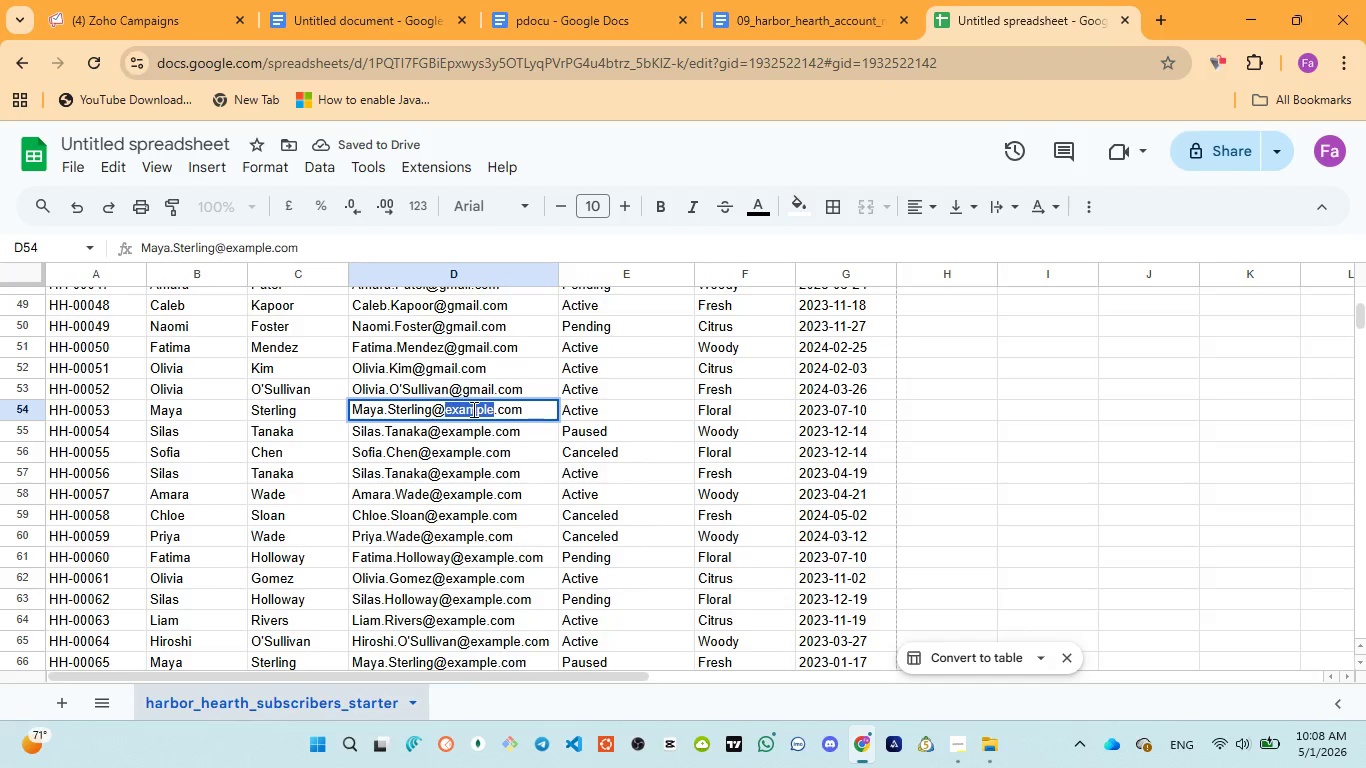 
key(Control+V)
 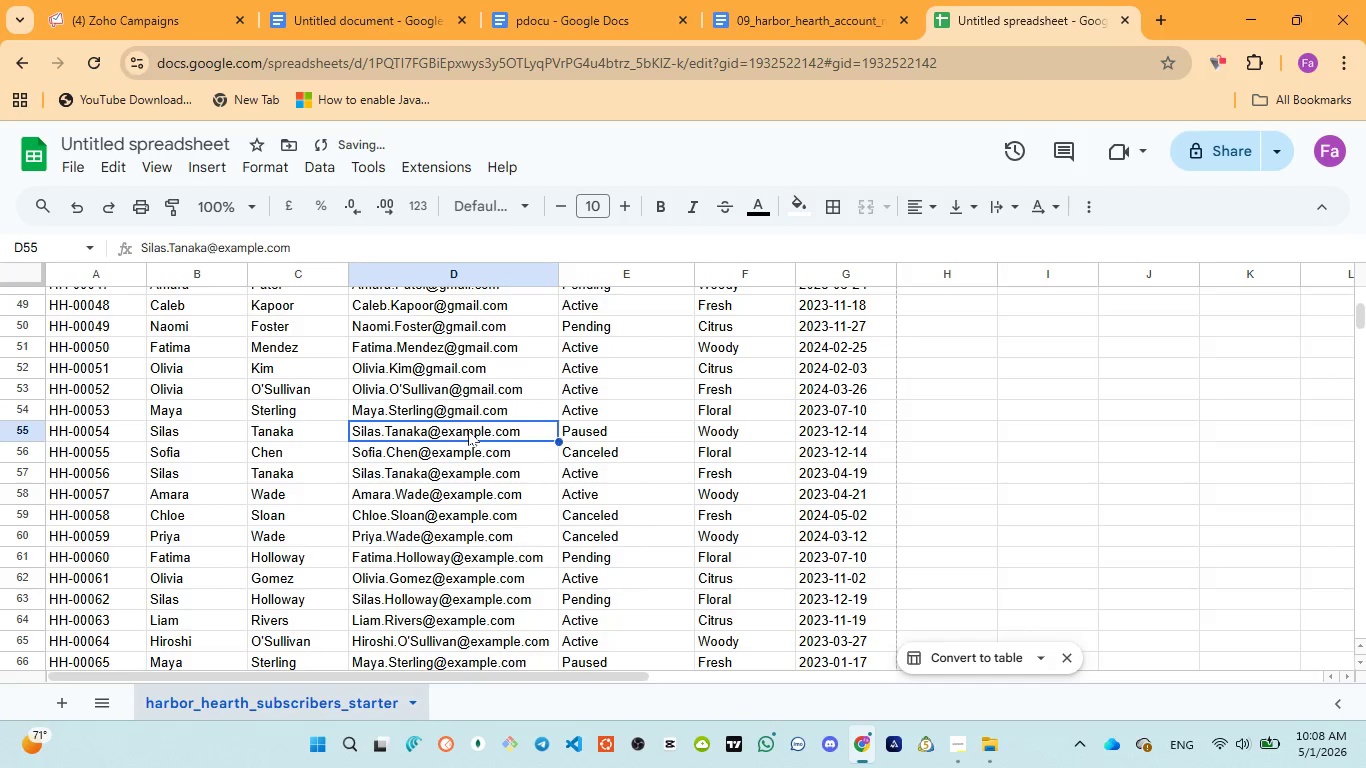 
double_click([468, 430])
 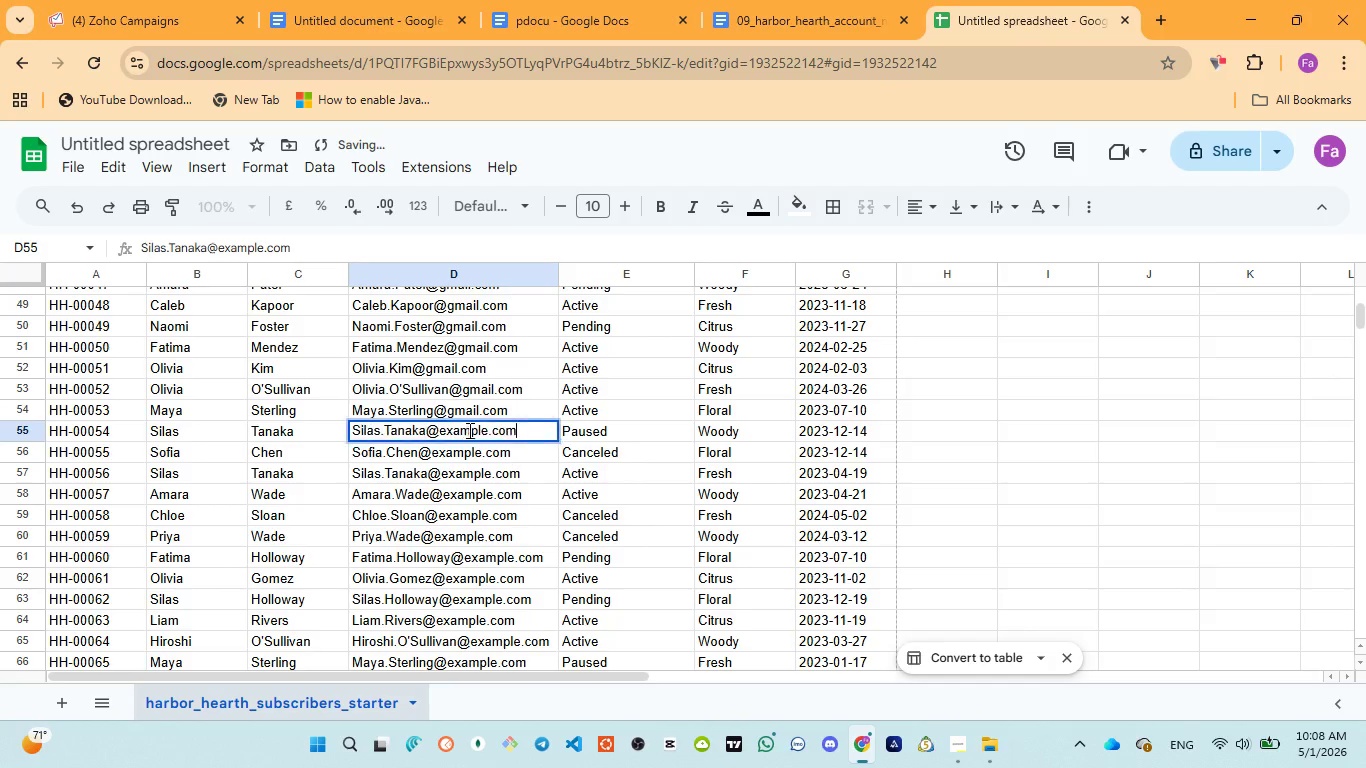 
triple_click([468, 430])
 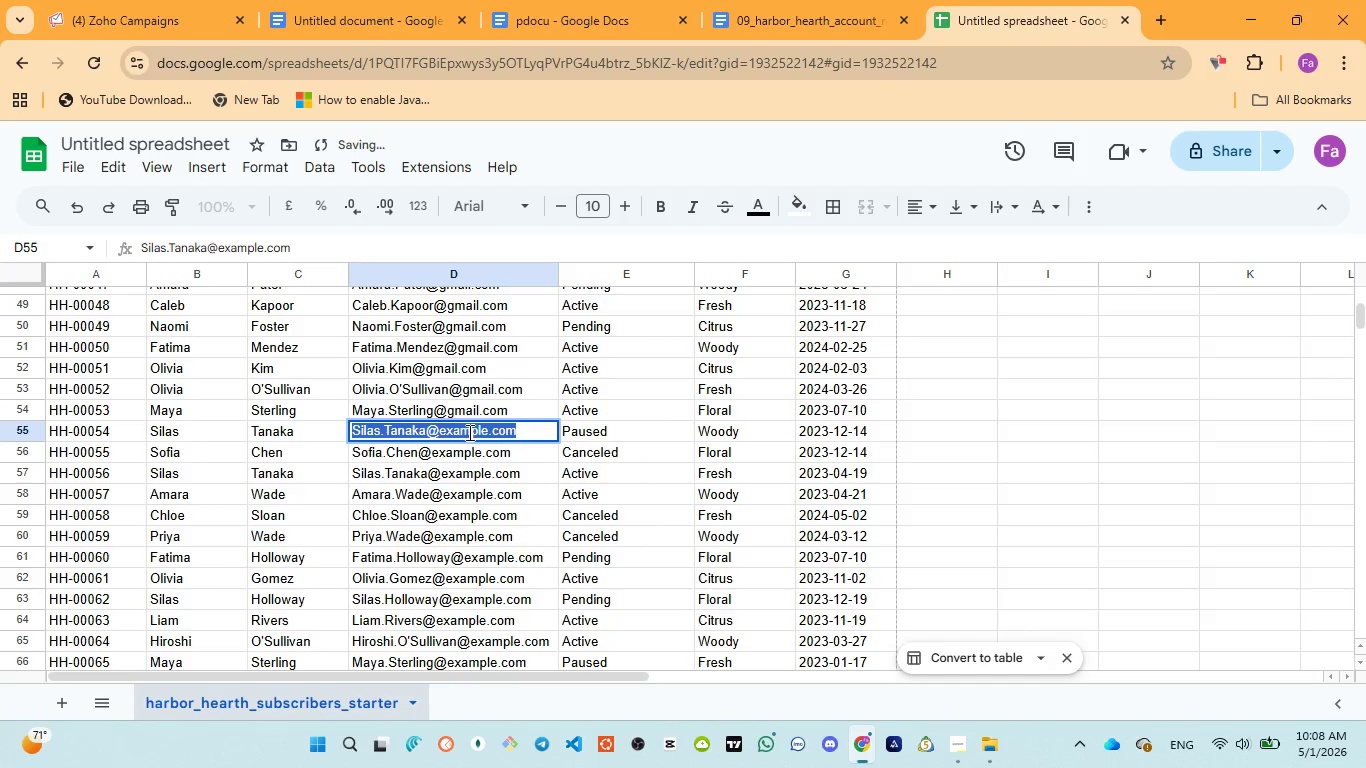 
triple_click([468, 432])
 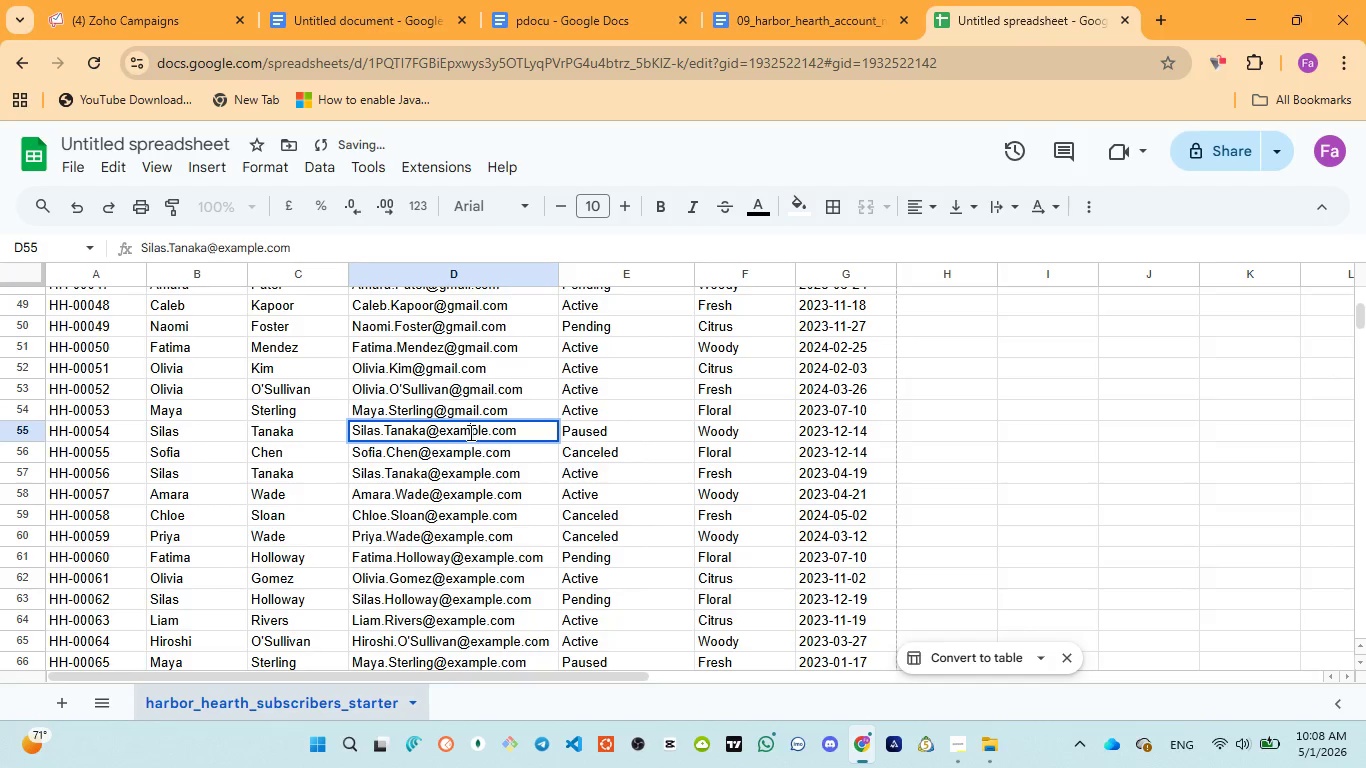 
double_click([470, 433])
 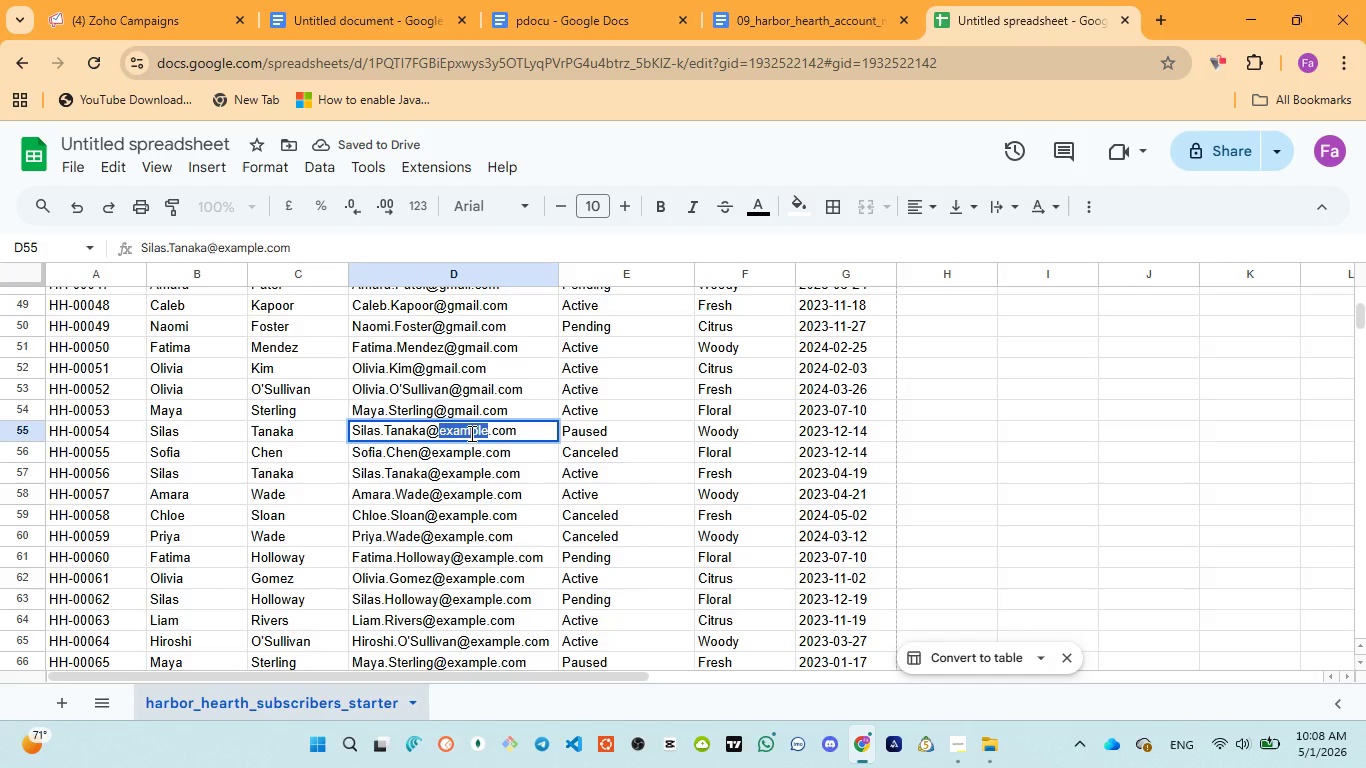 
key(Control+V)
 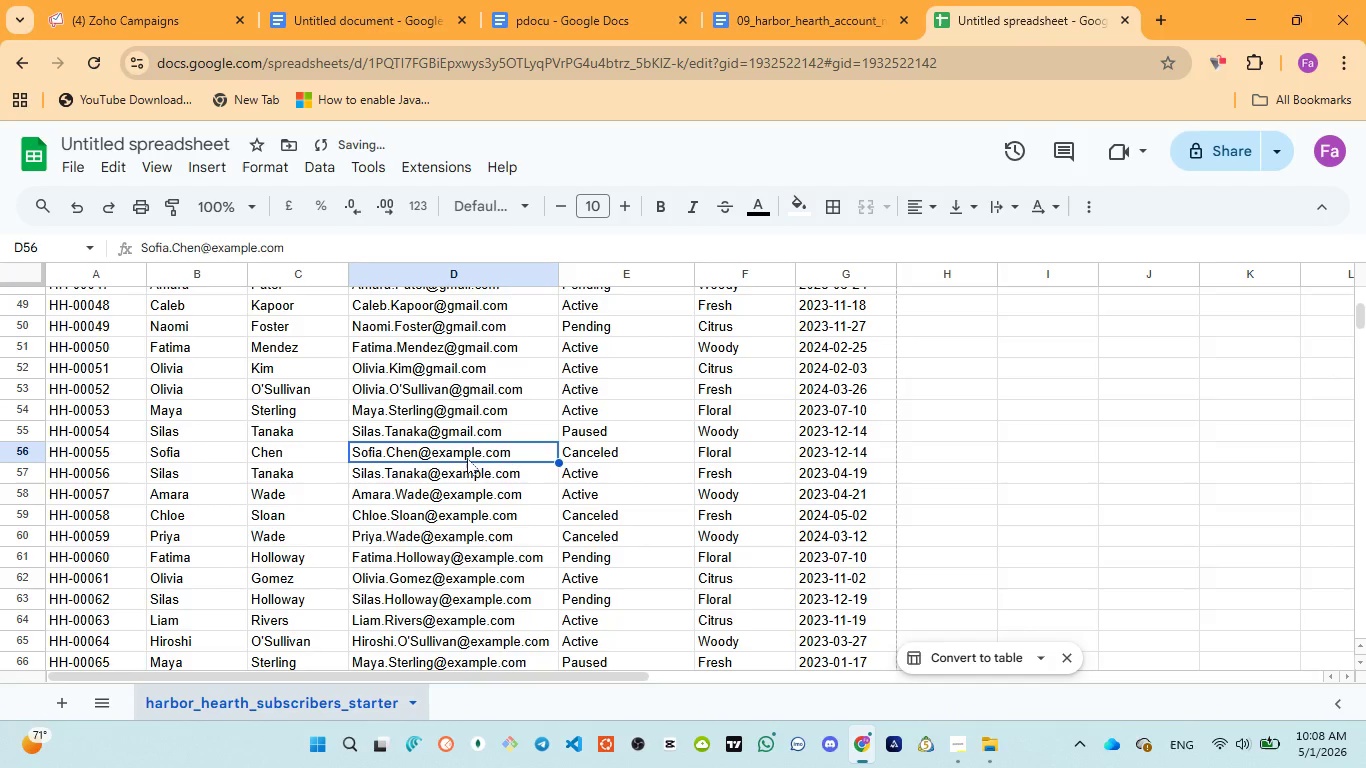 
double_click([458, 451])
 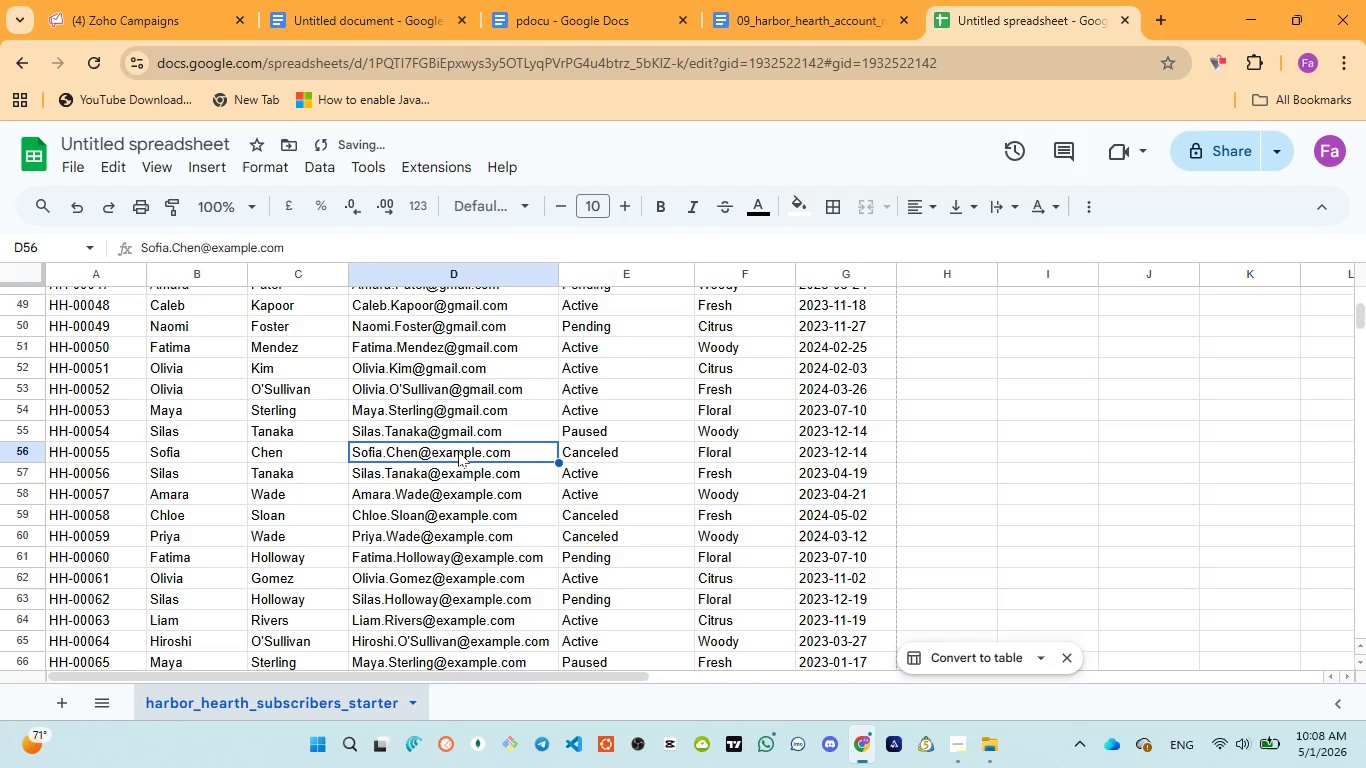 
triple_click([458, 451])
 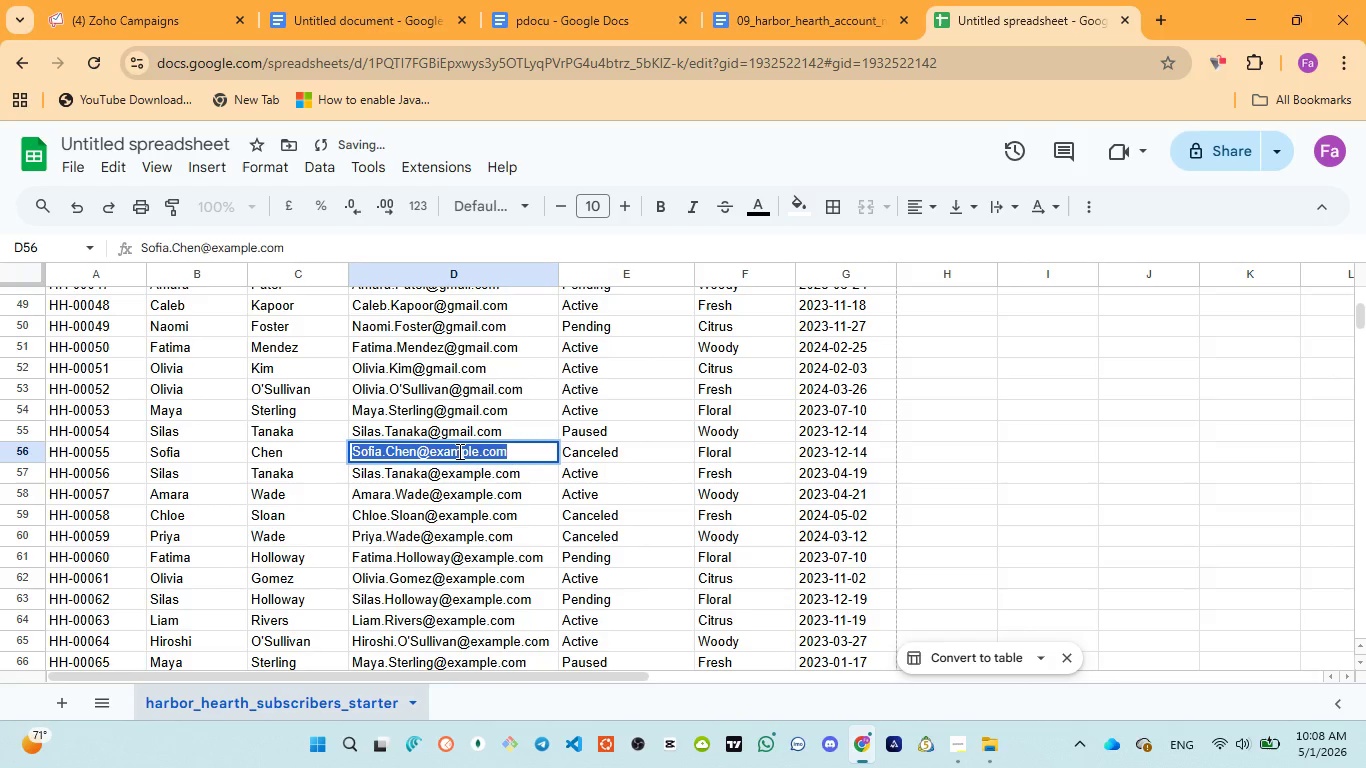 
triple_click([458, 451])
 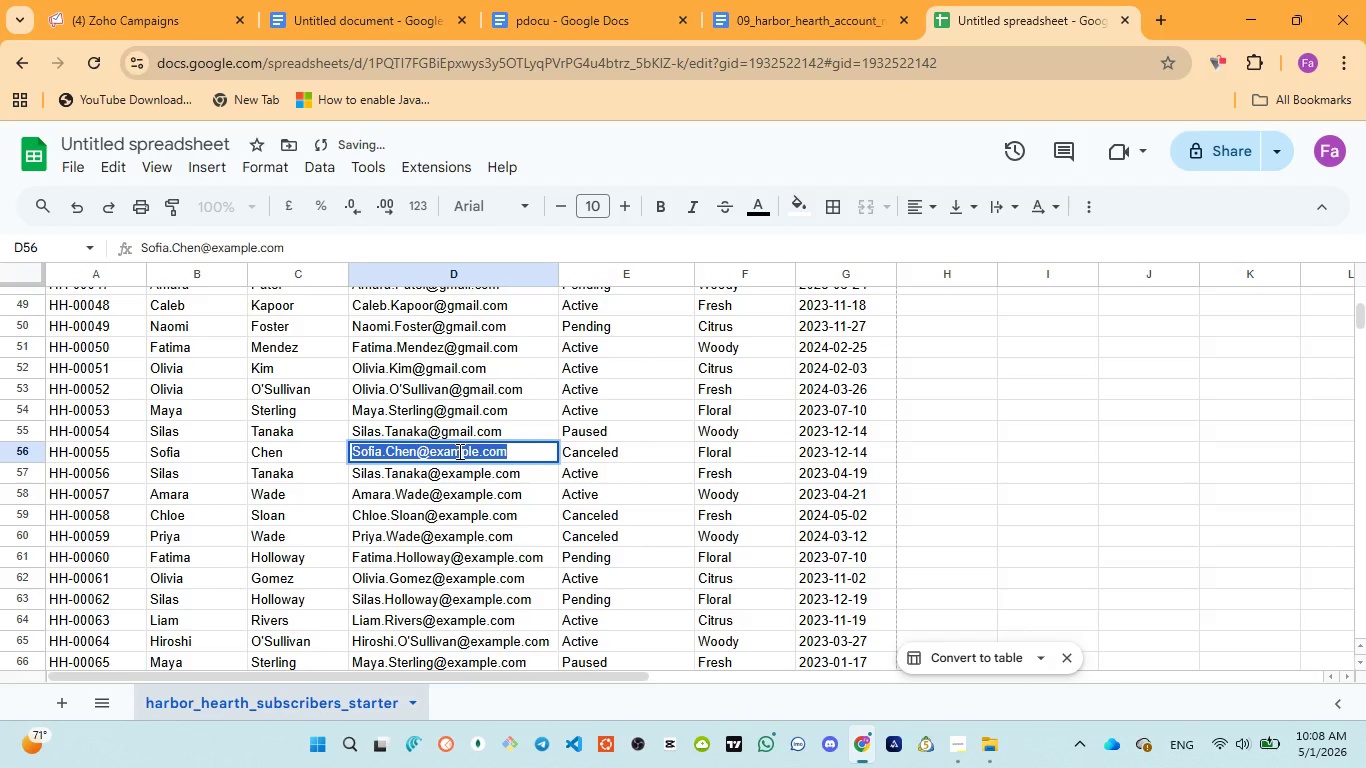 
triple_click([458, 451])
 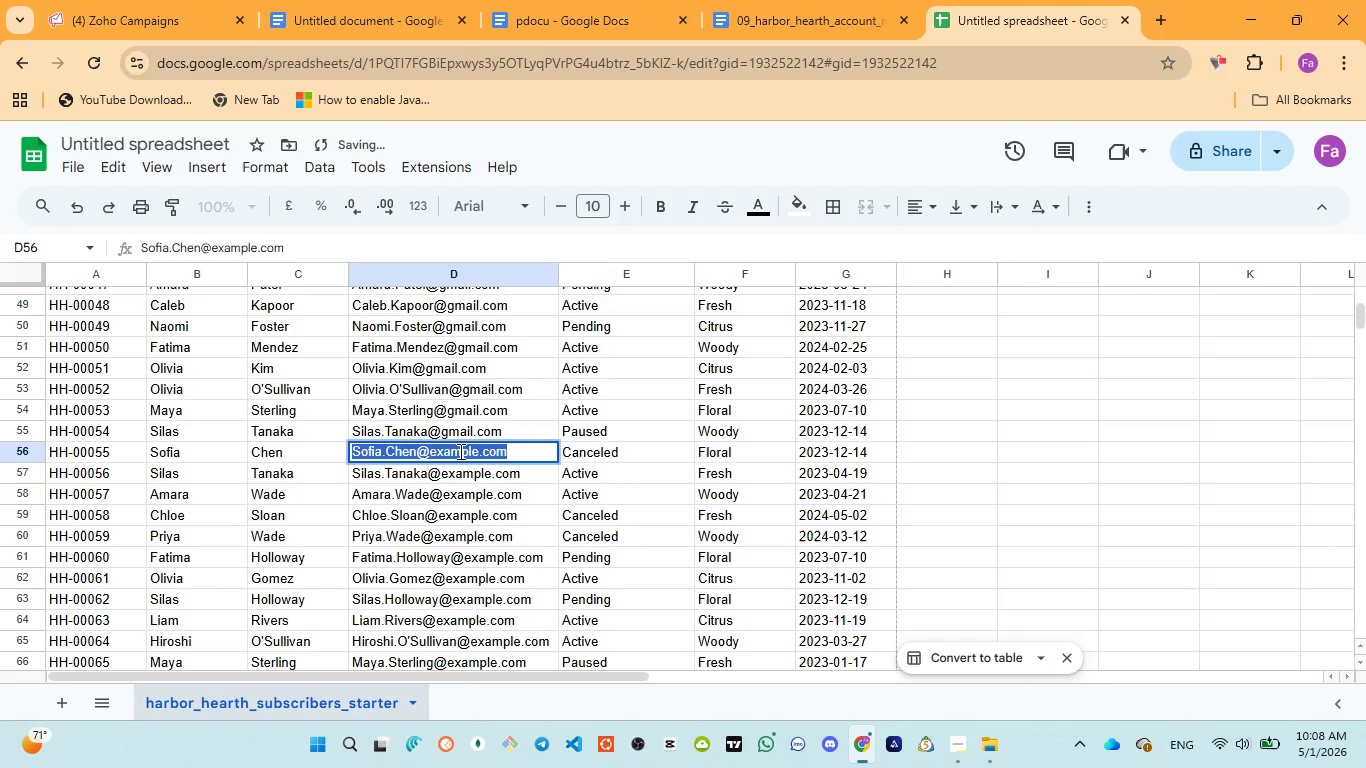 
triple_click([459, 451])
 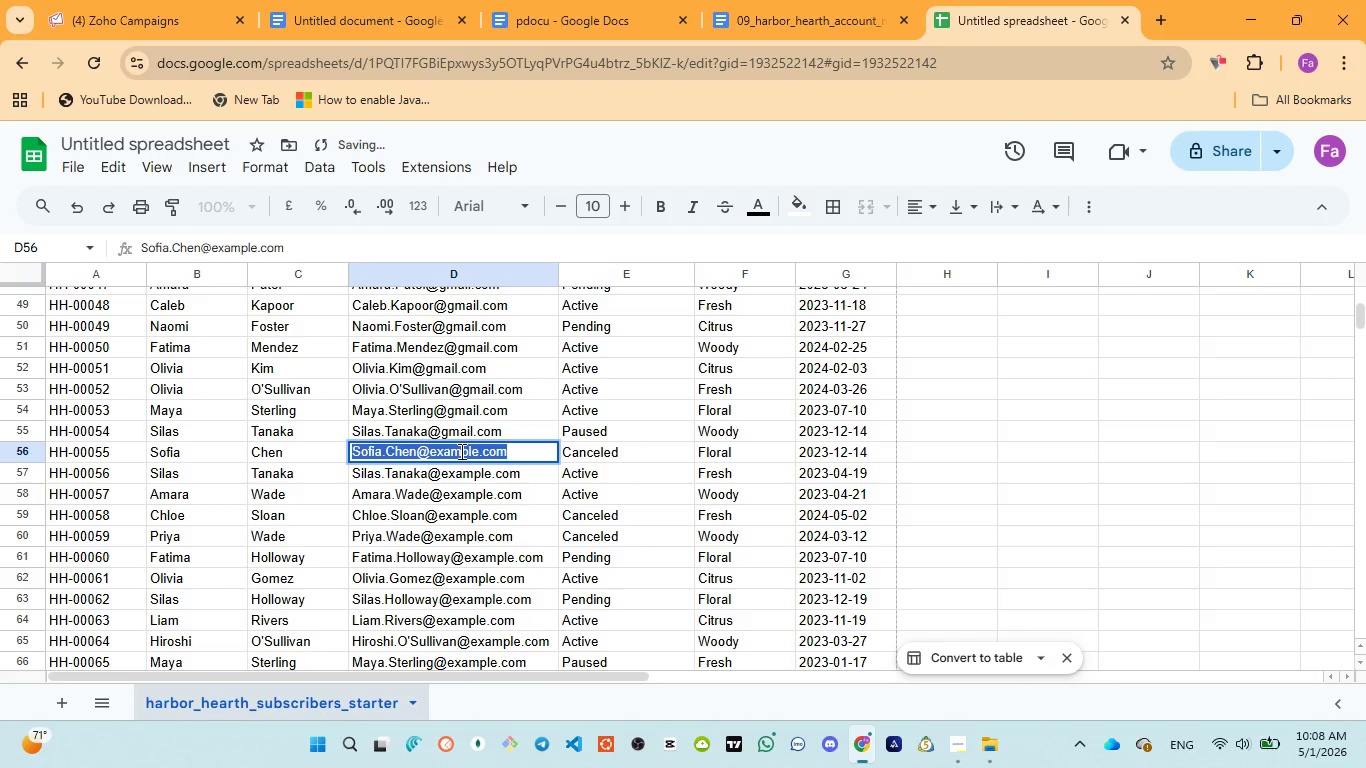 
triple_click([460, 451])
 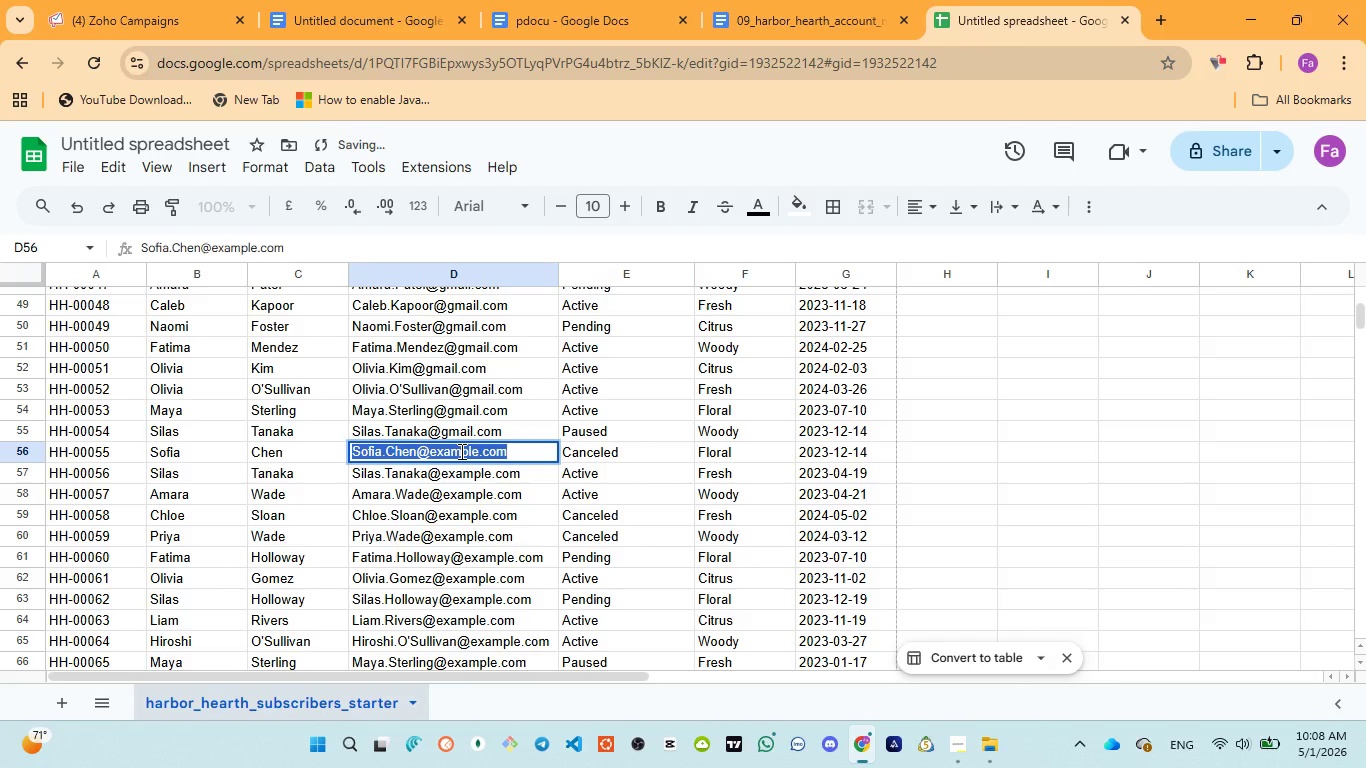 
triple_click([460, 451])
 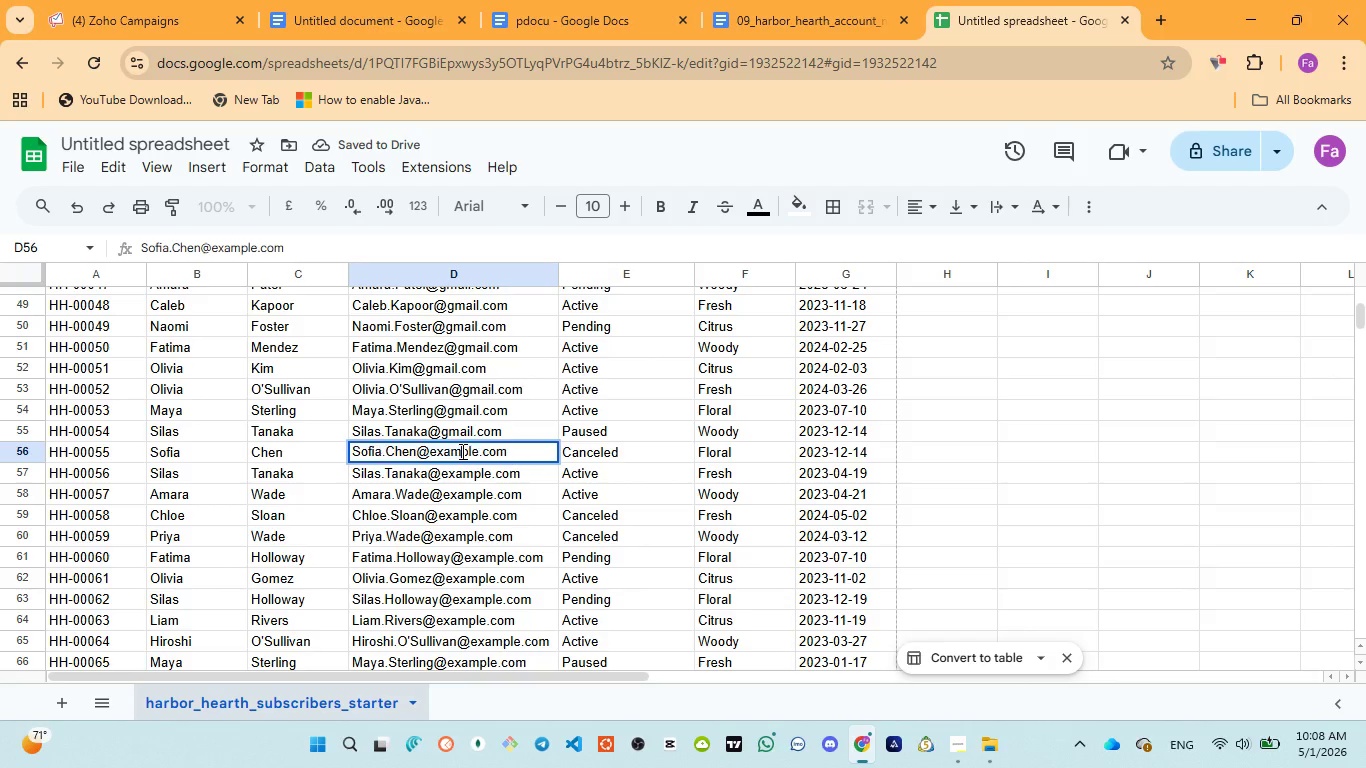 
double_click([461, 451])
 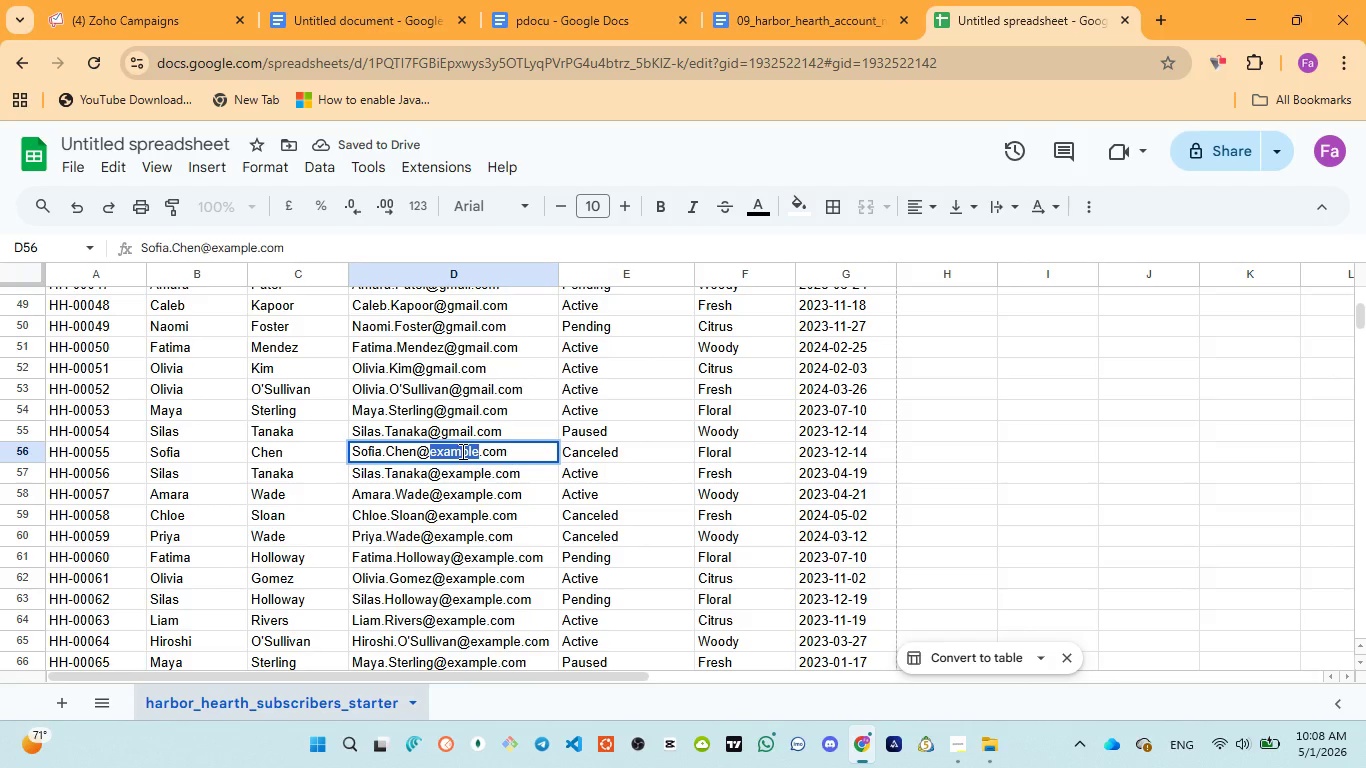 
key(Control+V)
 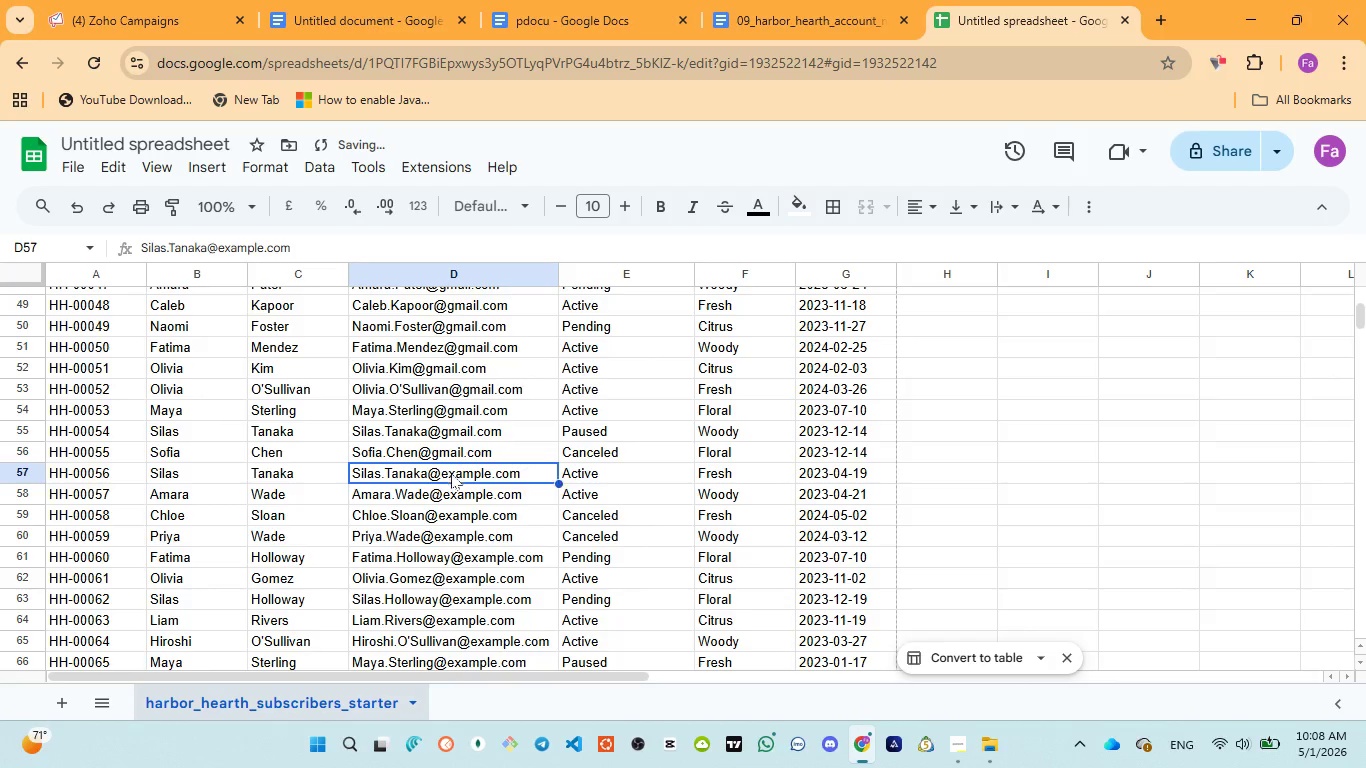 
double_click([470, 473])
 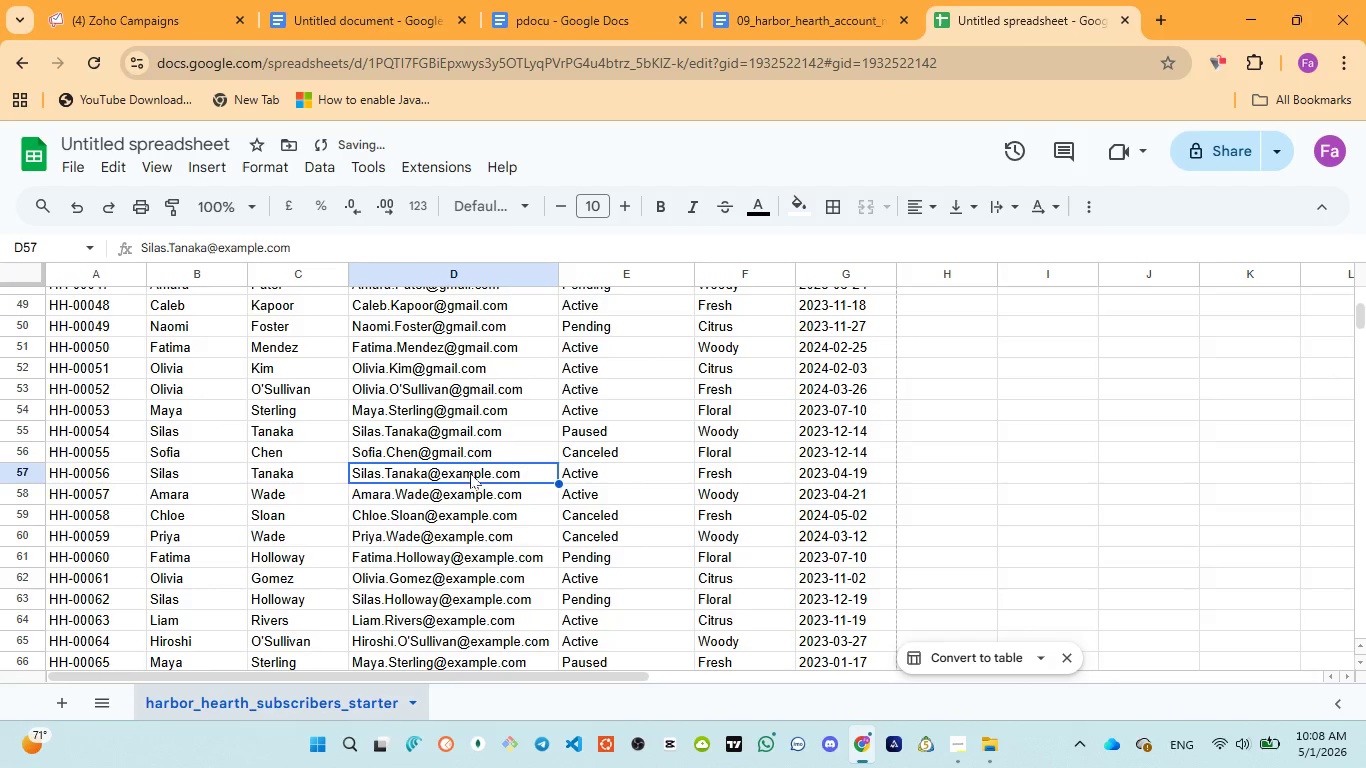 
triple_click([470, 473])
 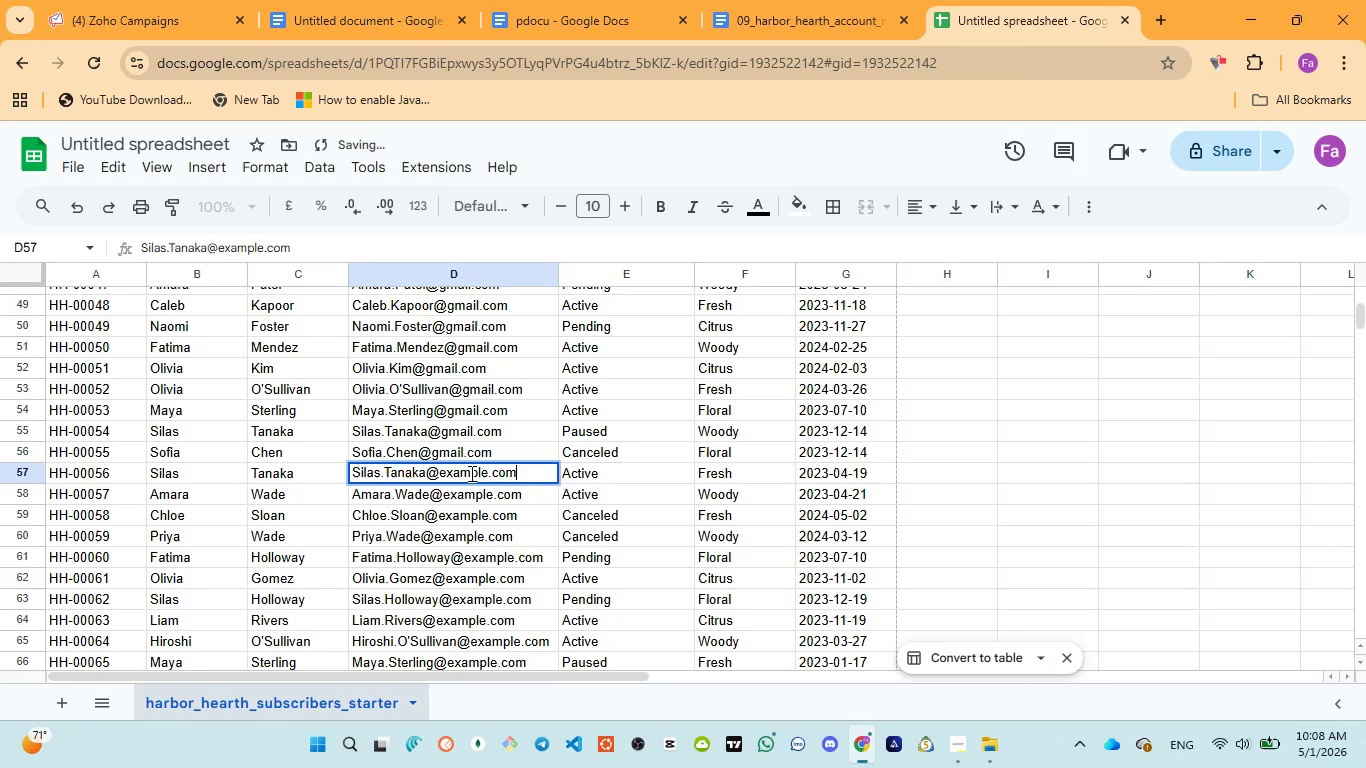 
triple_click([470, 473])
 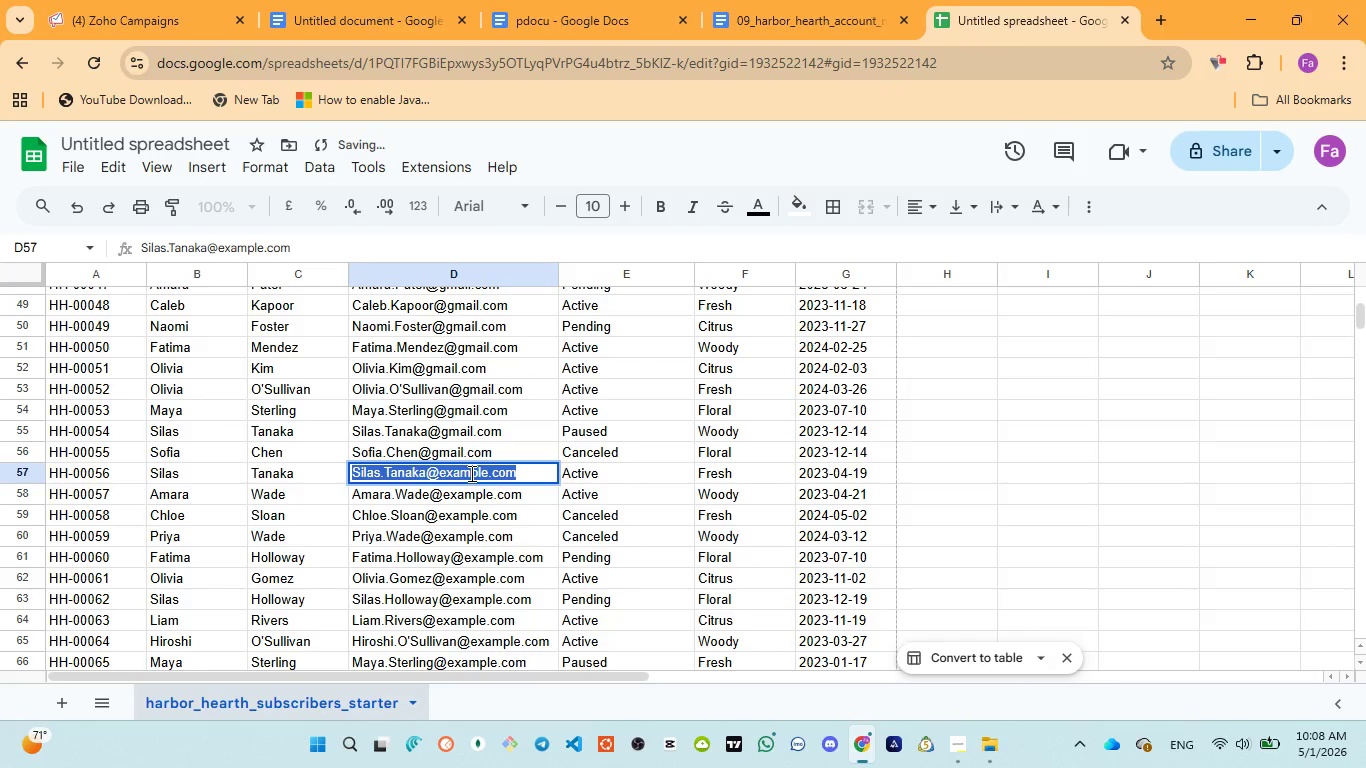 
triple_click([470, 473])
 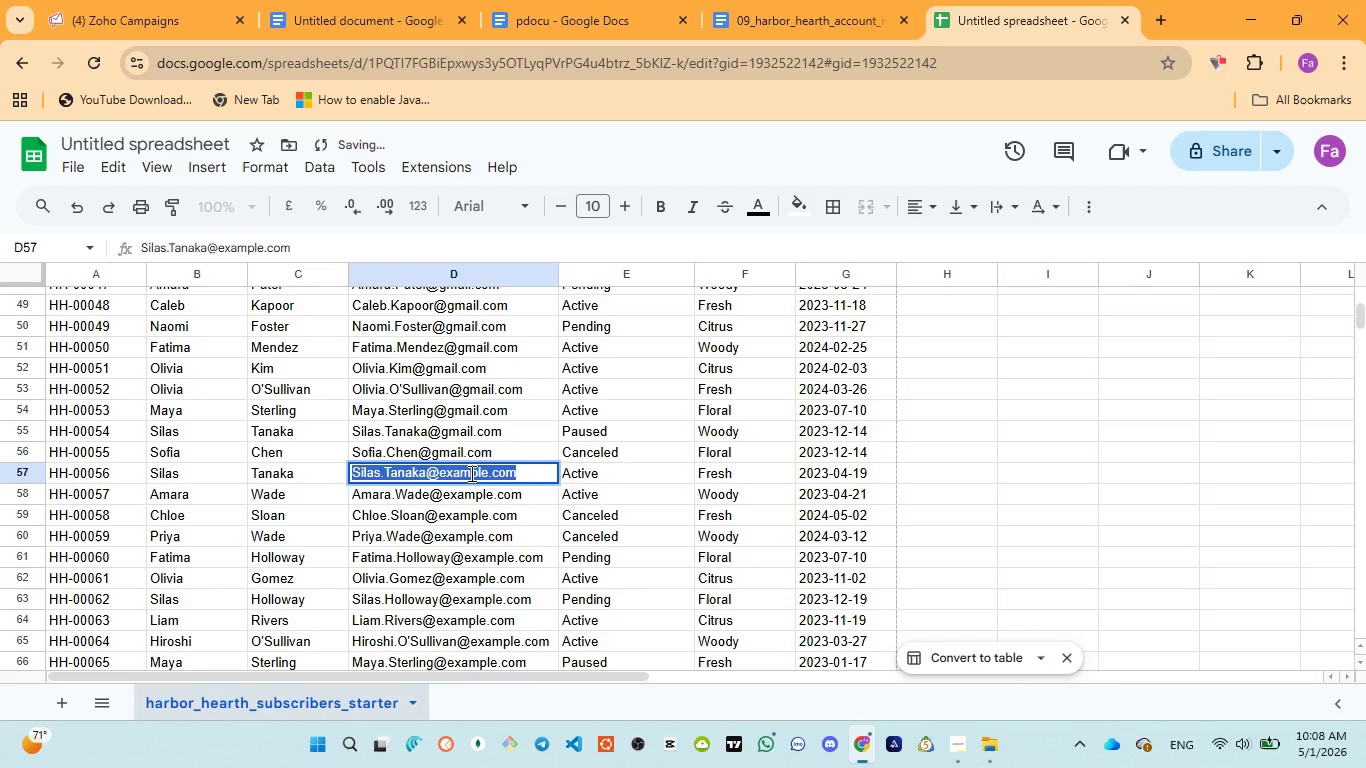 
triple_click([470, 473])
 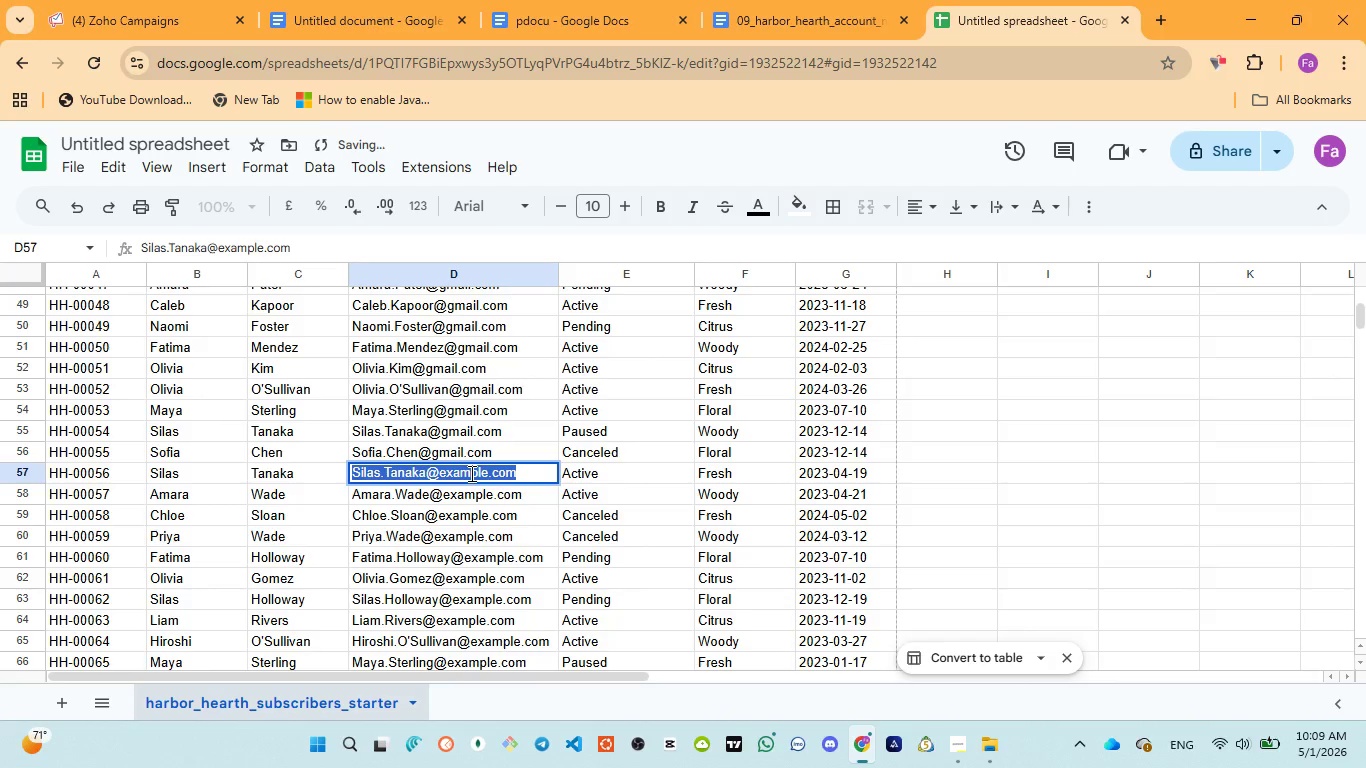 
triple_click([470, 473])
 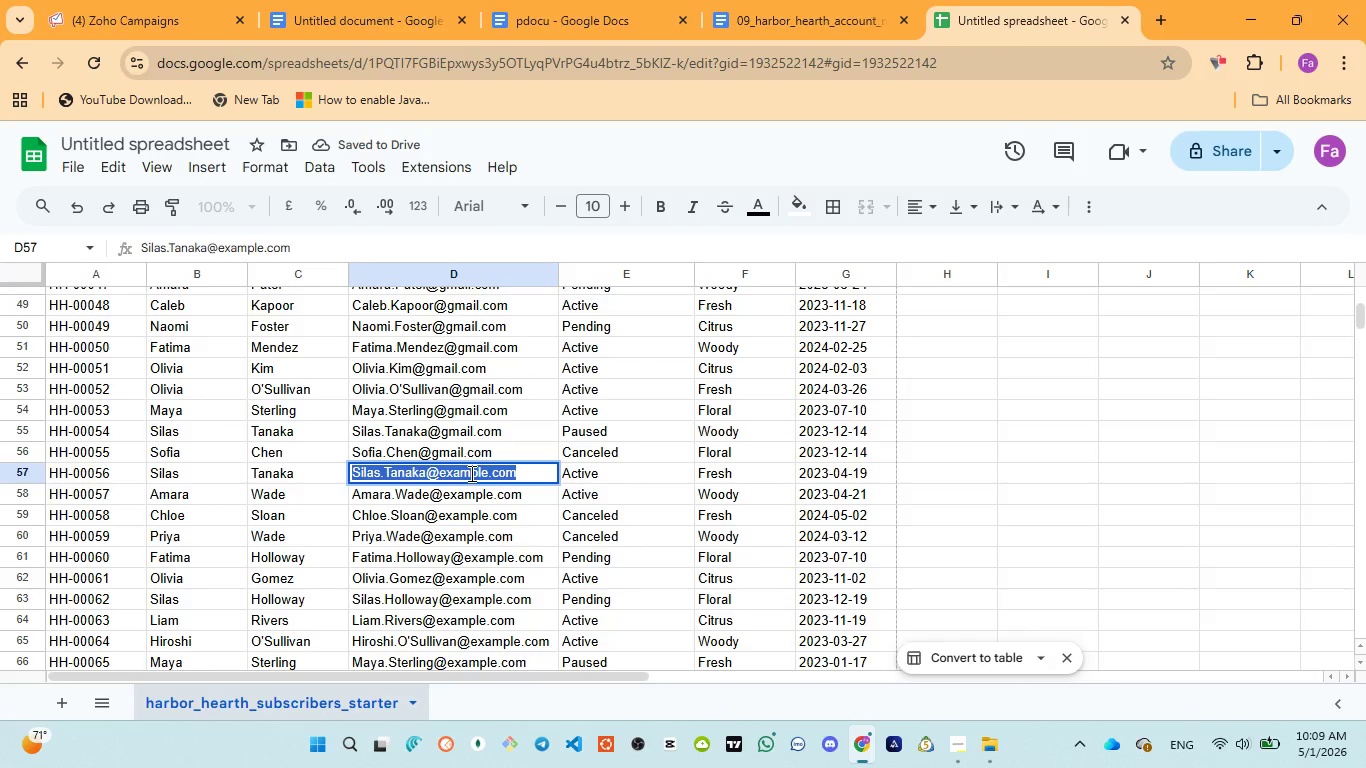 
triple_click([470, 473])
 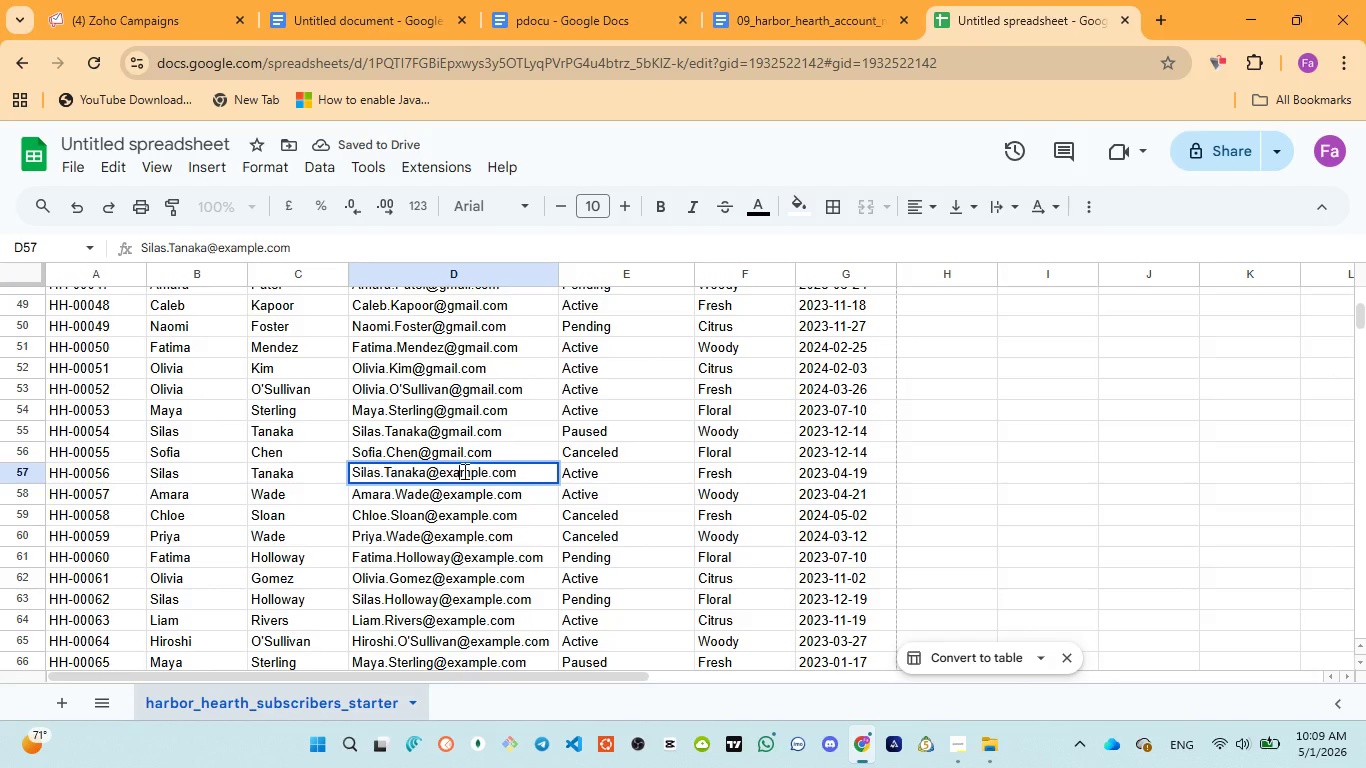 
double_click([463, 471])
 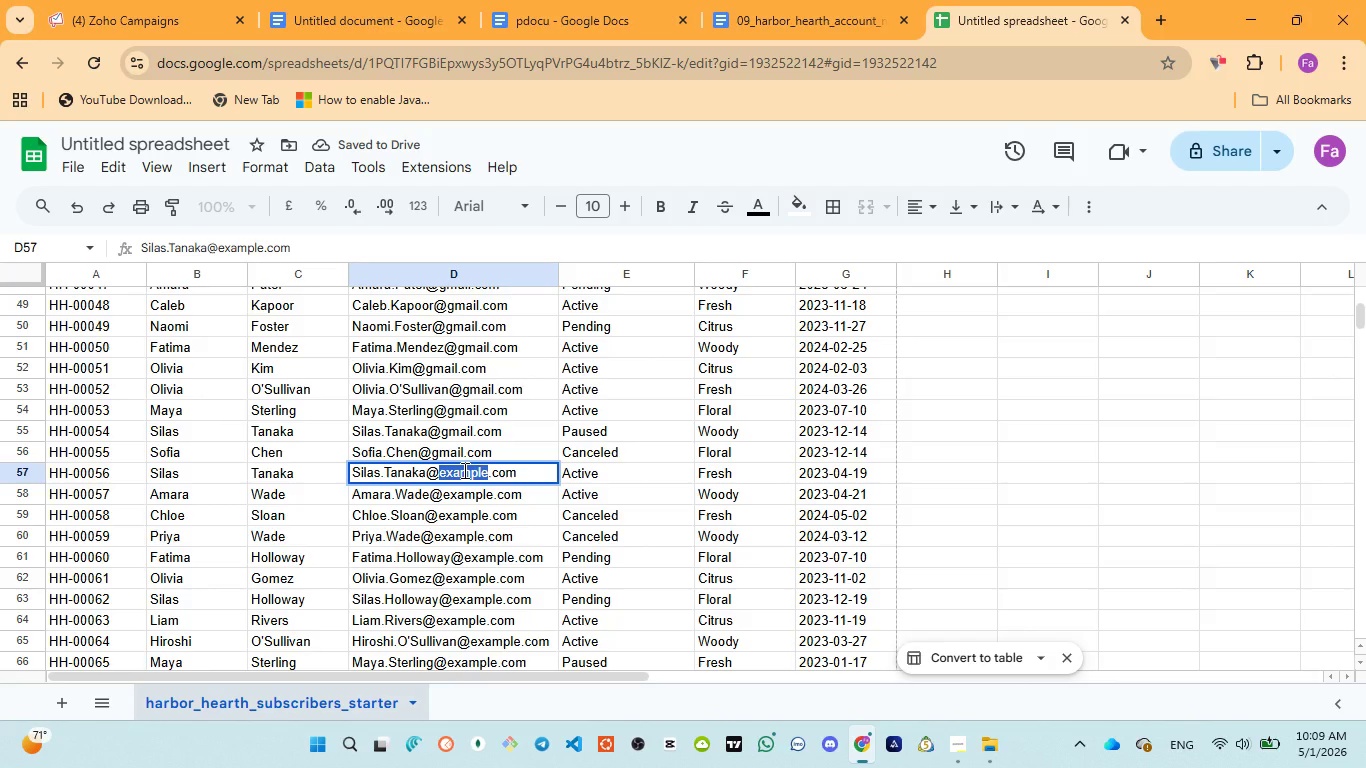 
key(Control+V)
 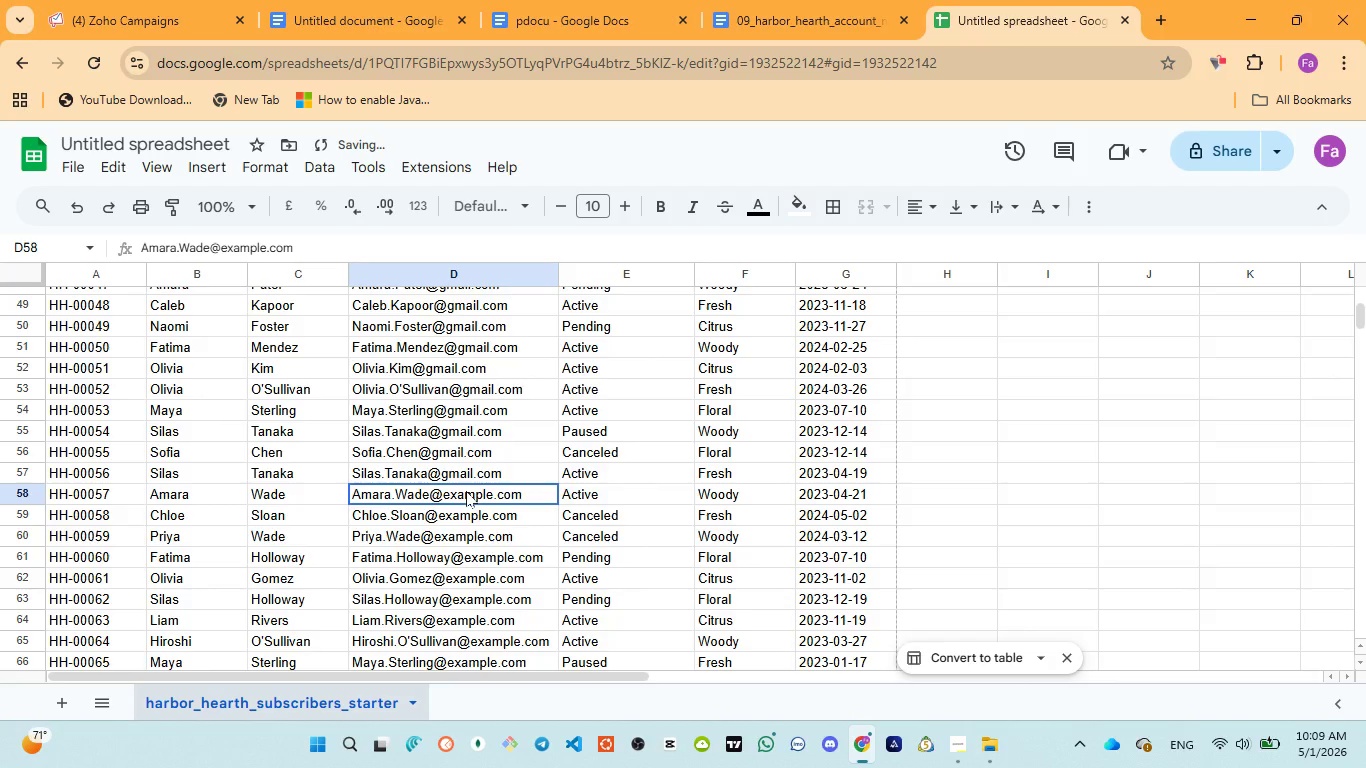 
double_click([466, 491])
 